 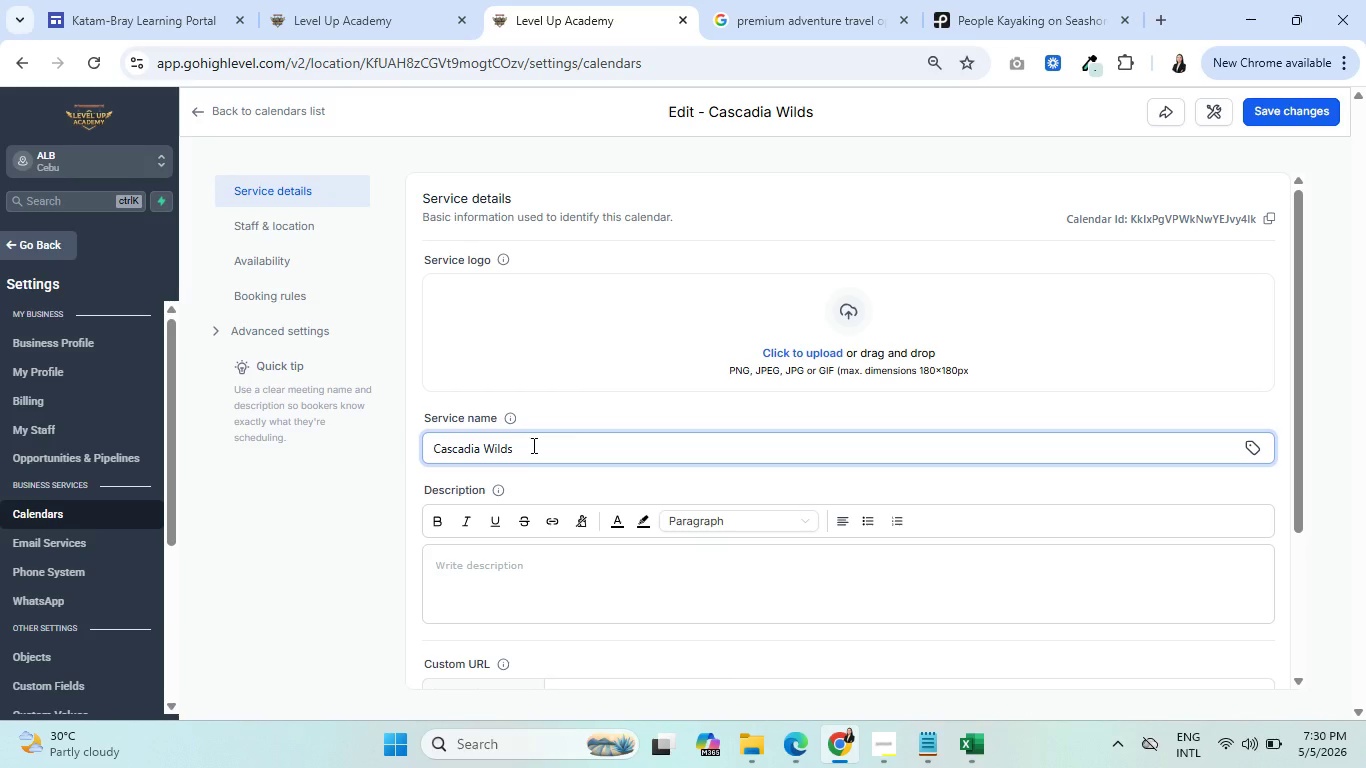 
key(Space)
 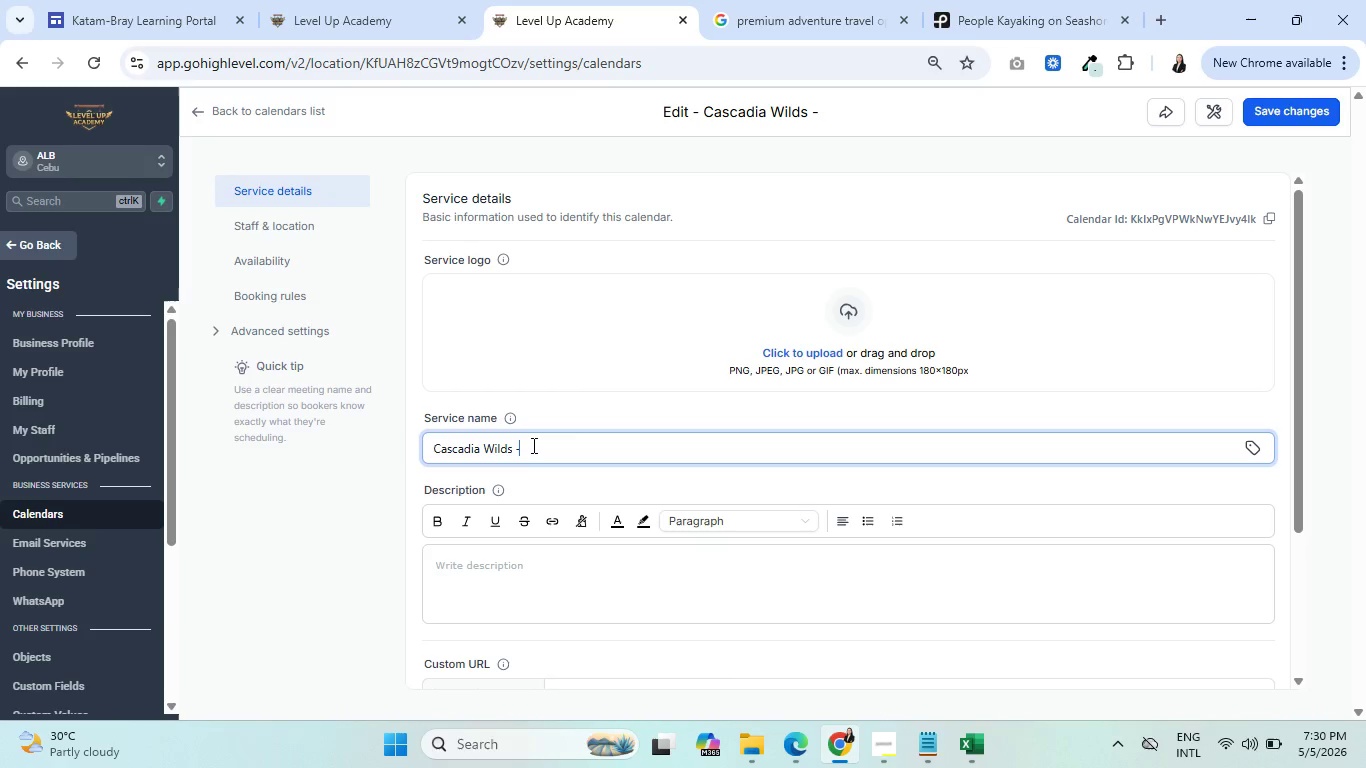 
key(Minus)
 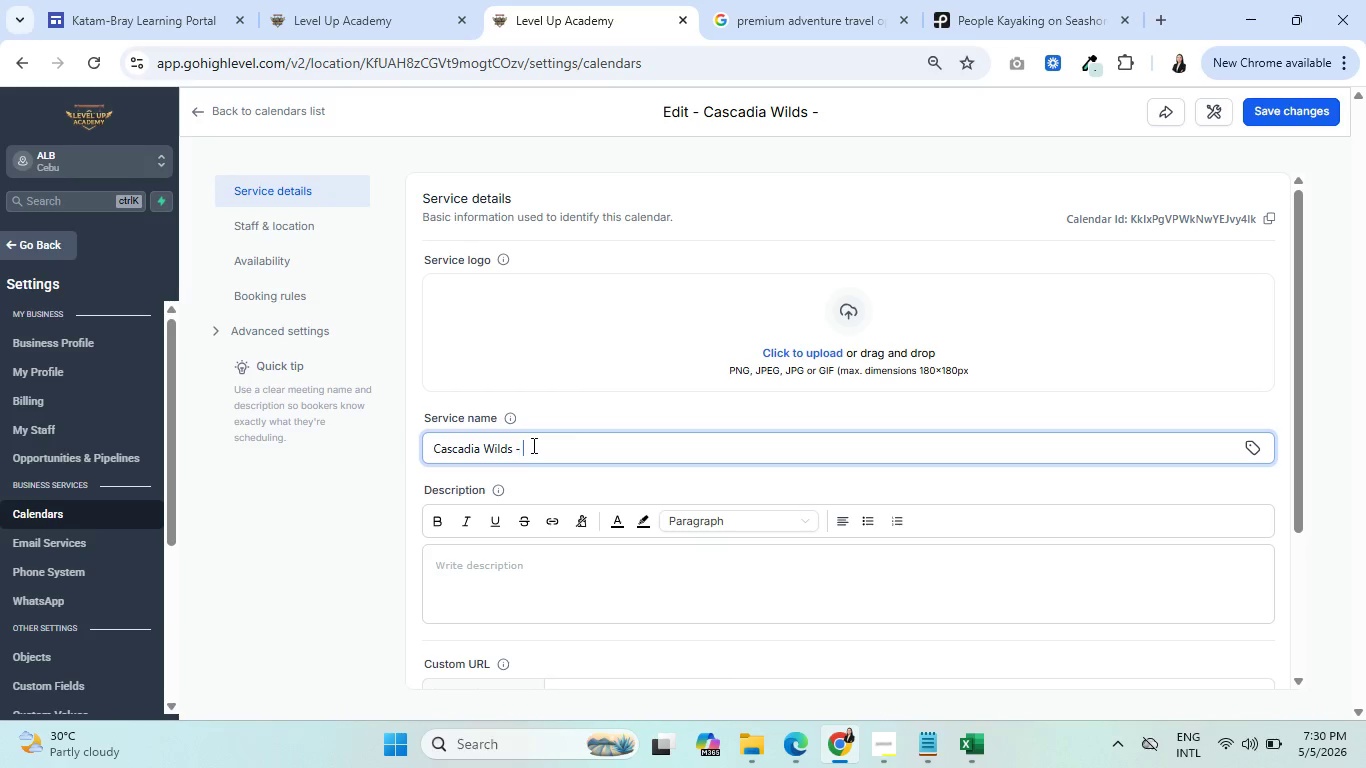 
key(Space)
 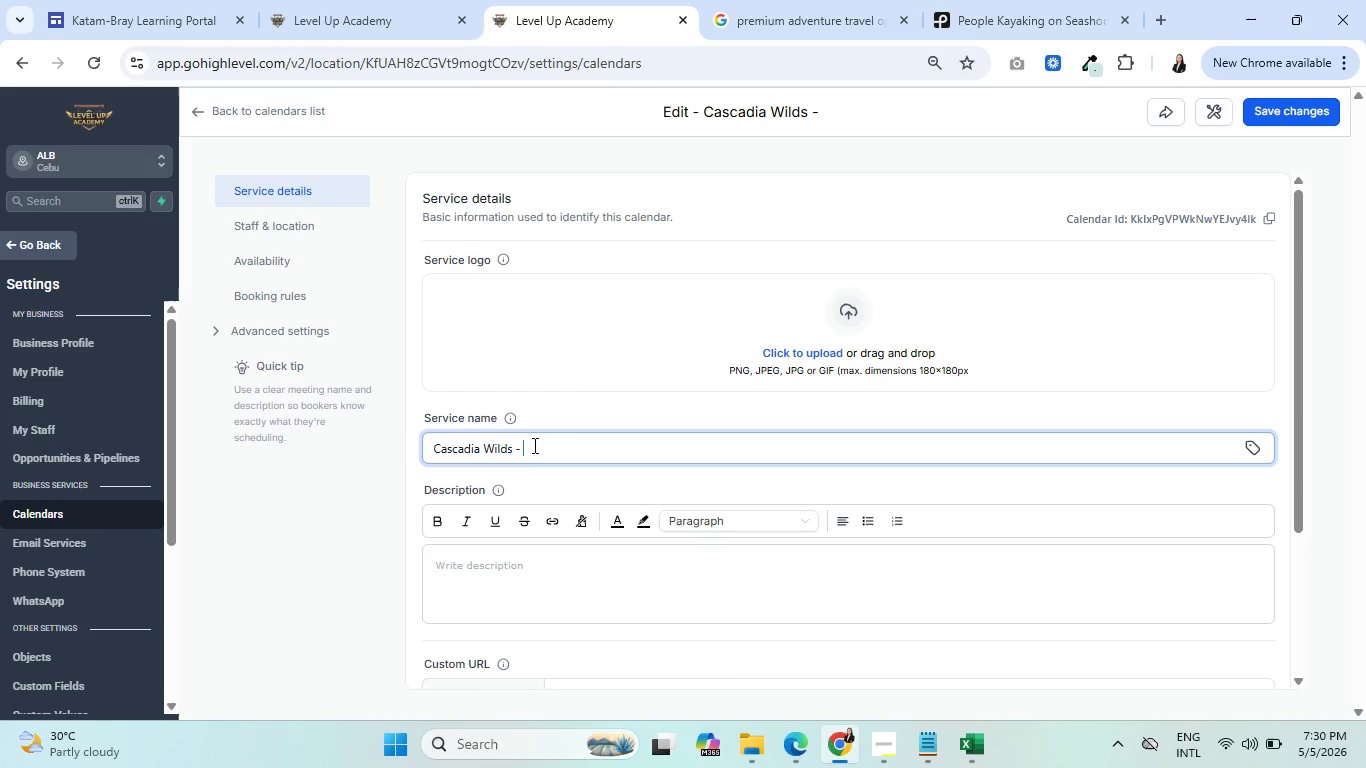 
key(Backspace)
 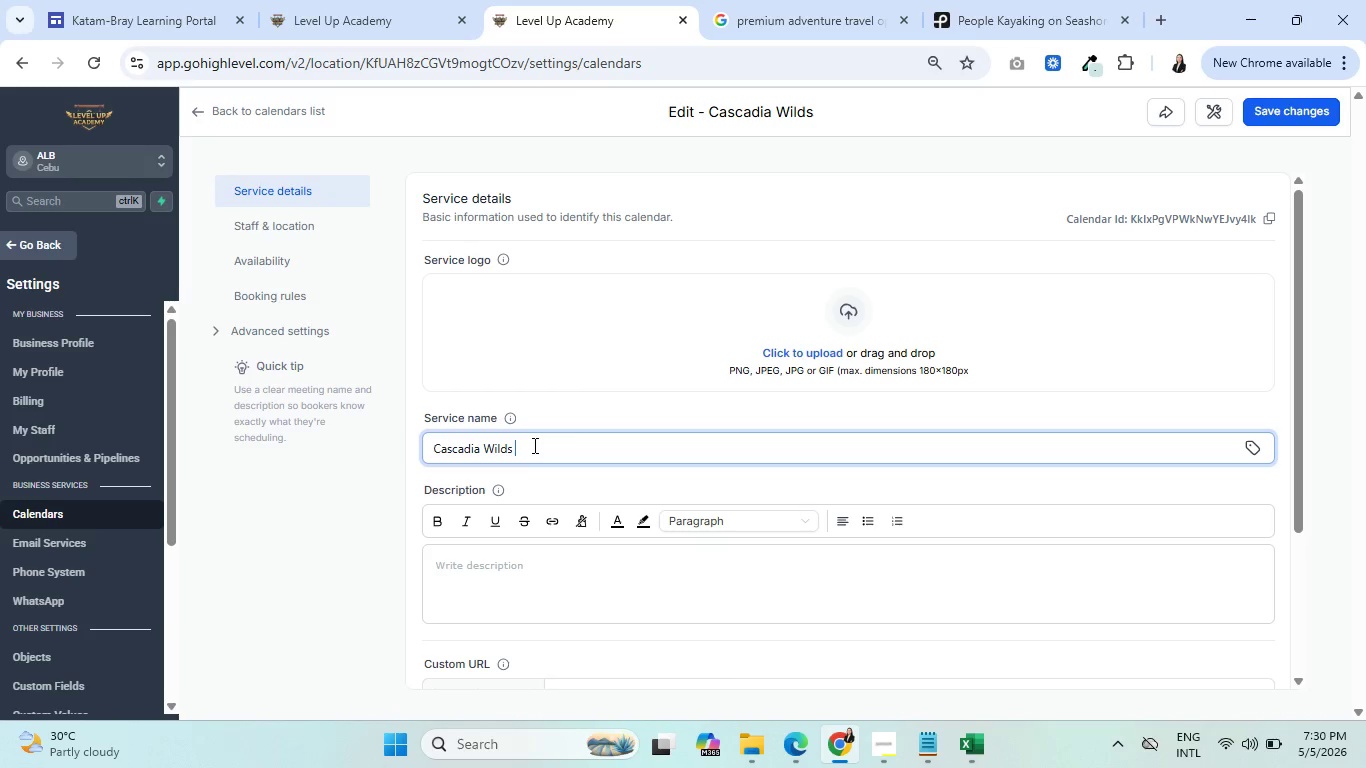 
key(Backspace)
 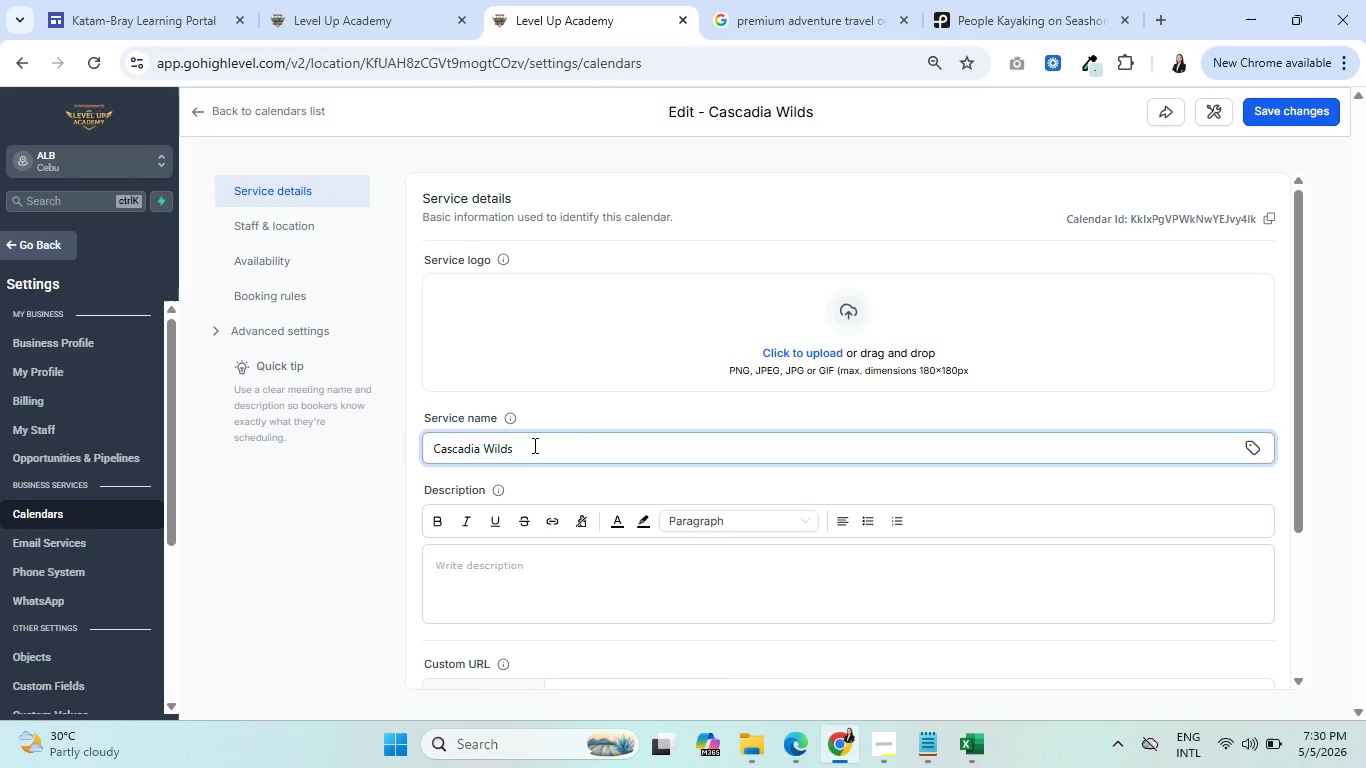 
key(Backspace)
 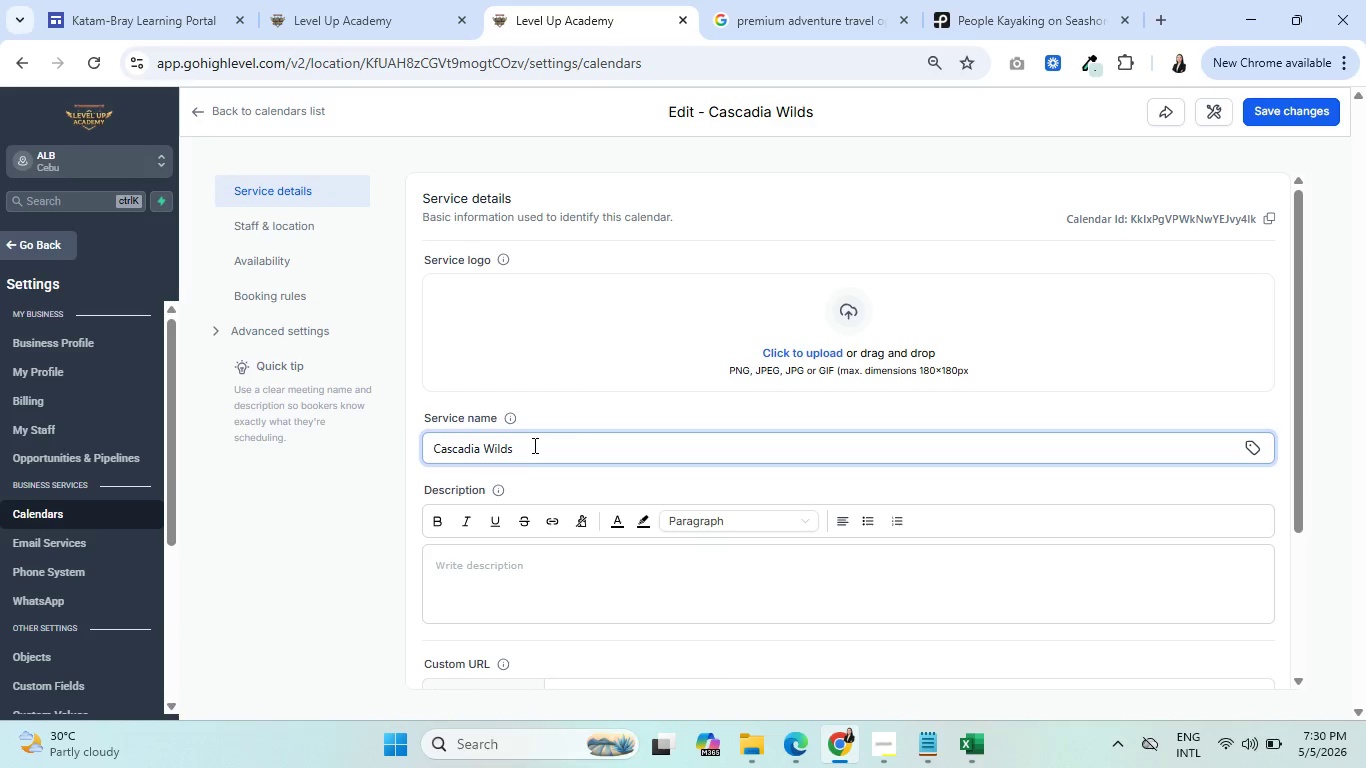 
key(Space)
 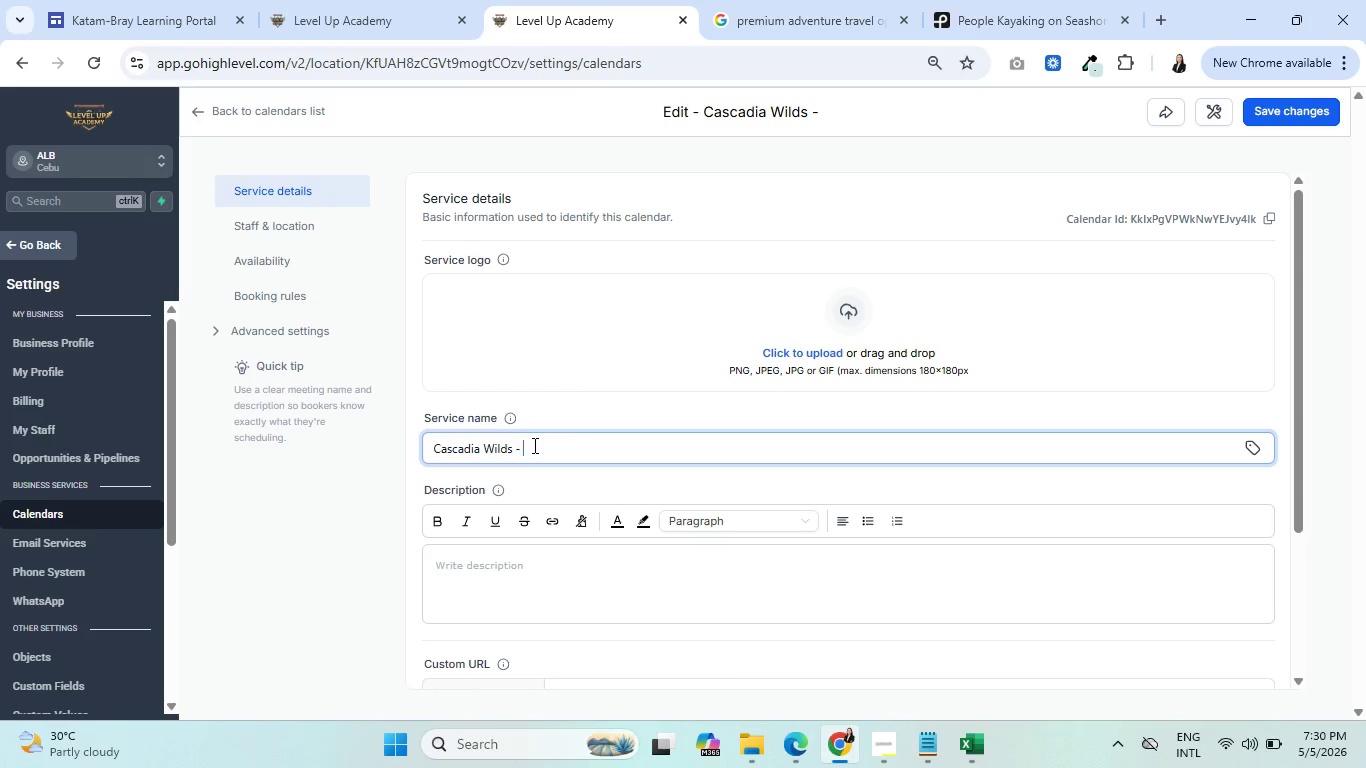 
key(Minus)
 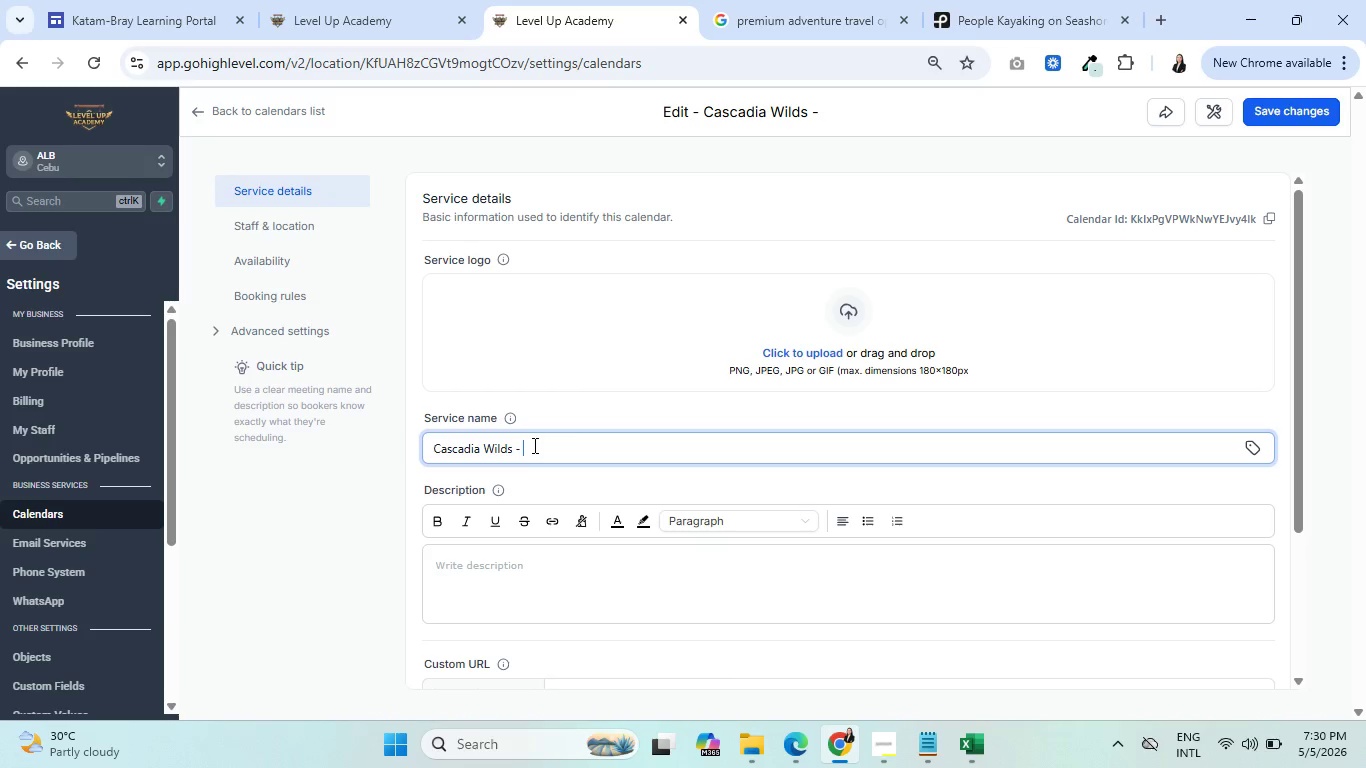 
key(Space)
 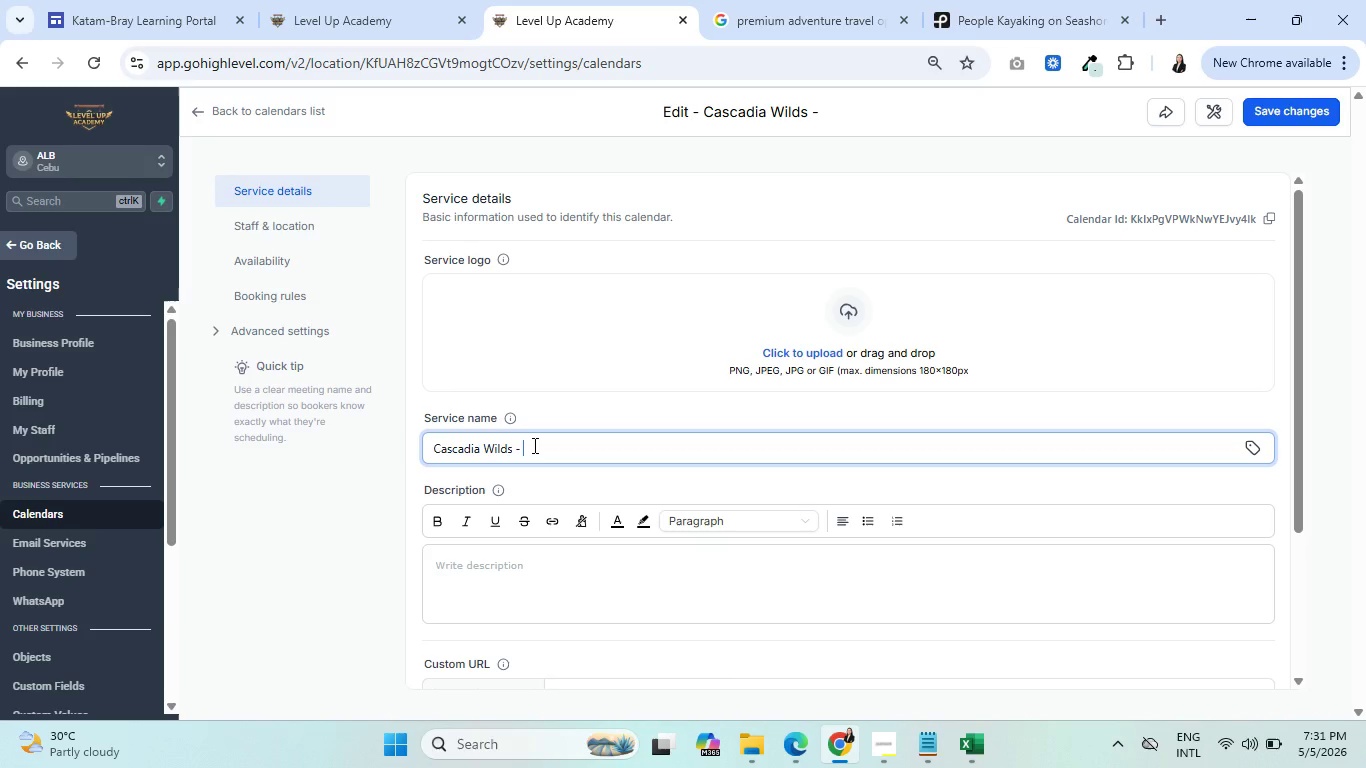 
wait(23.92)
 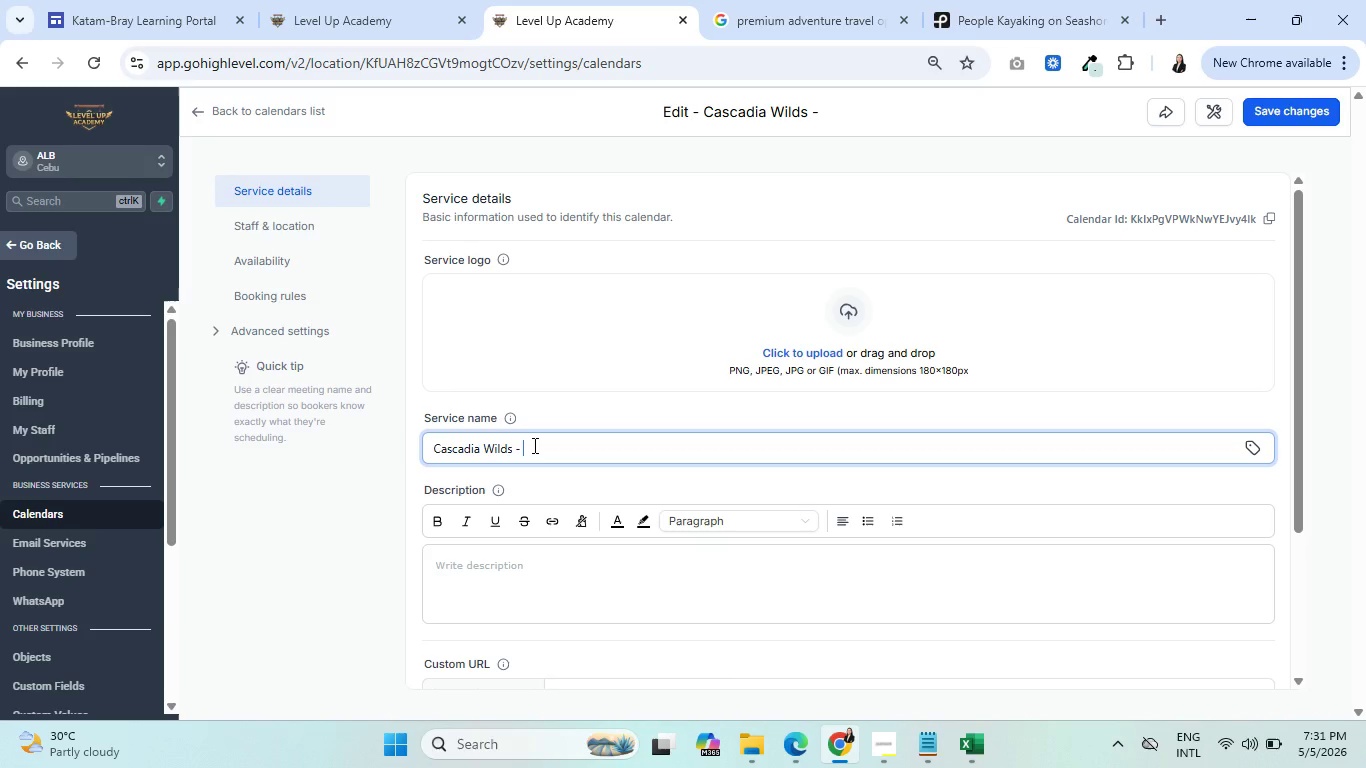 
type(20 MINUTE )
 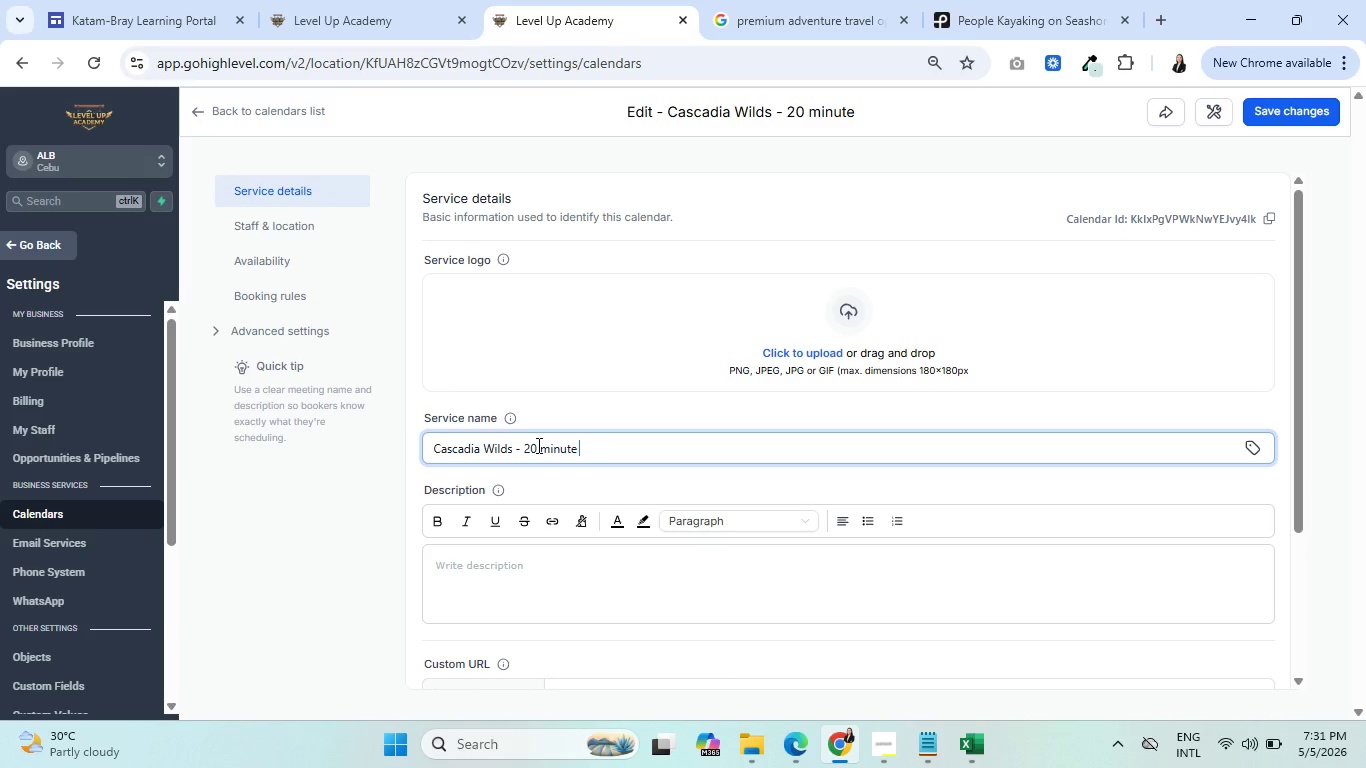 
wait(6.05)
 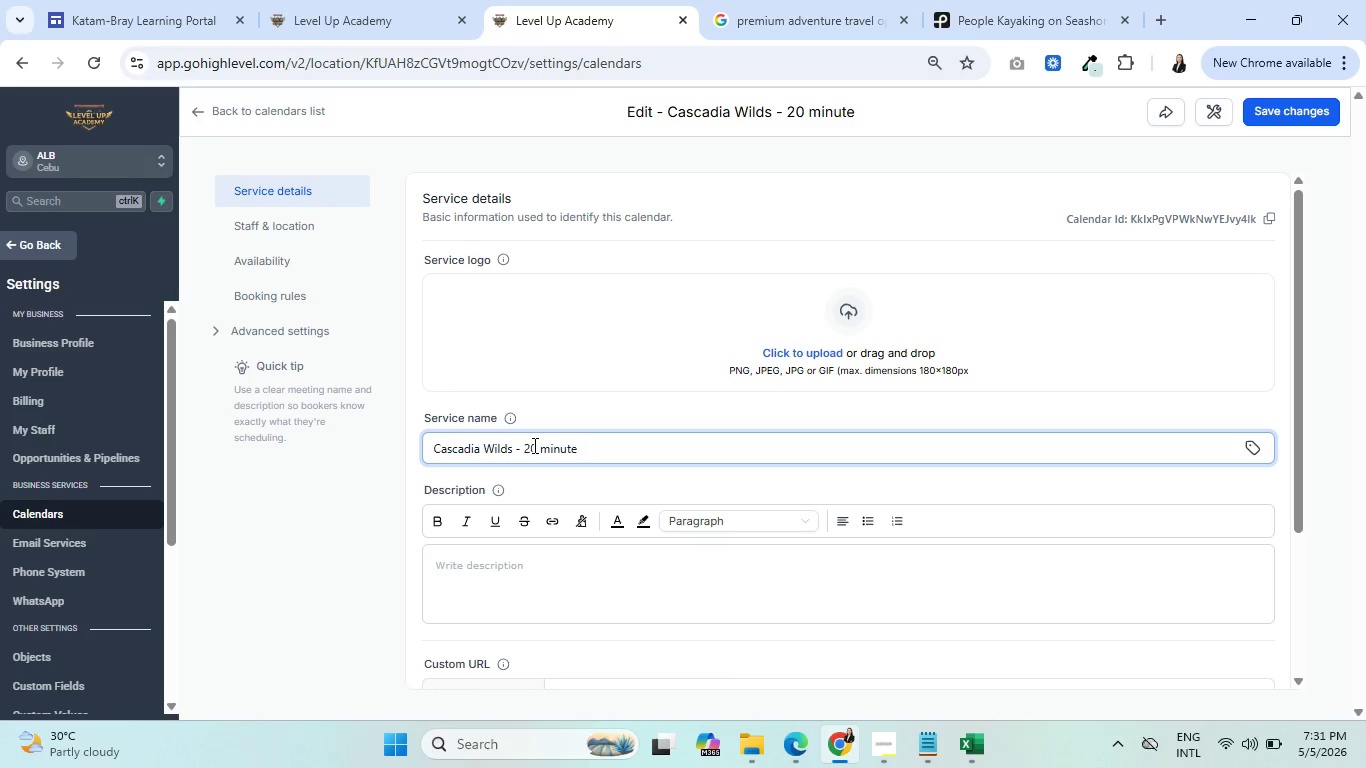 
type(BOOKING)
 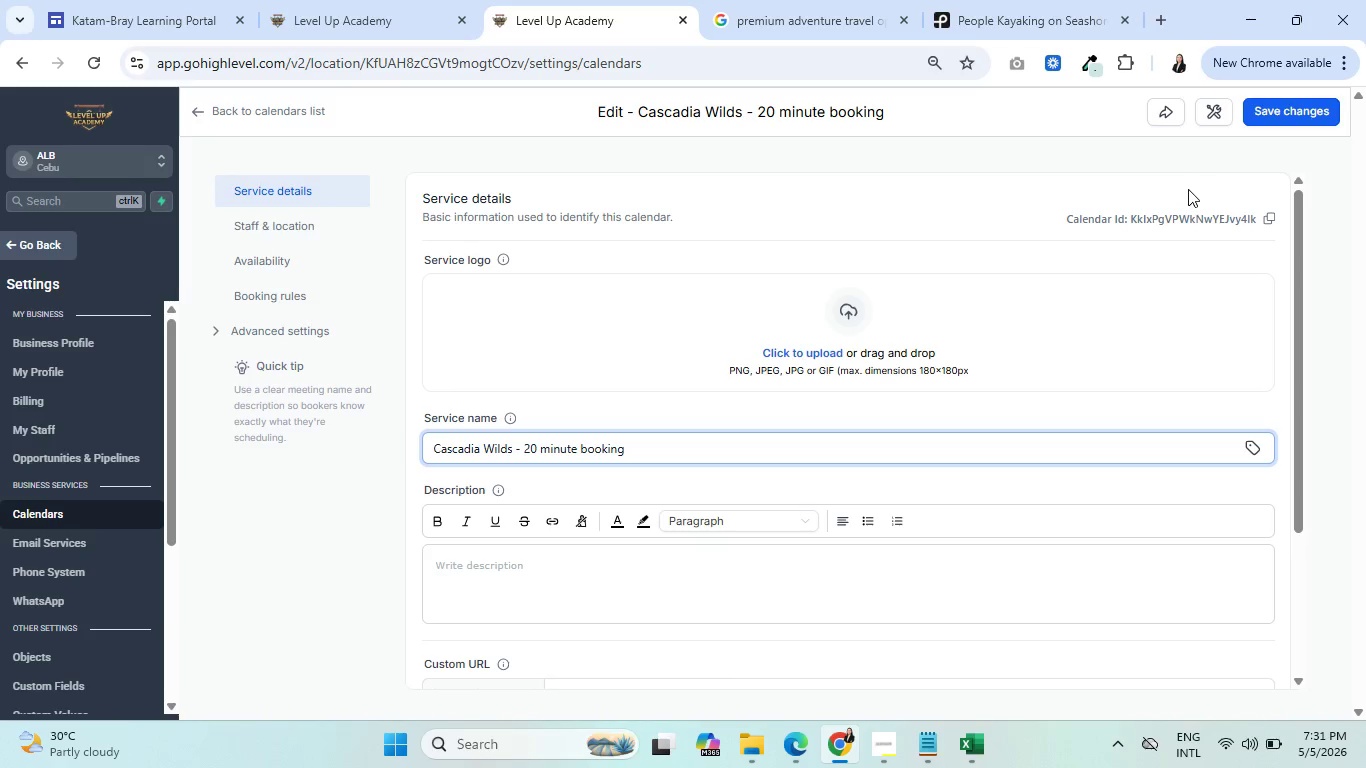 
left_click([1270, 115])
 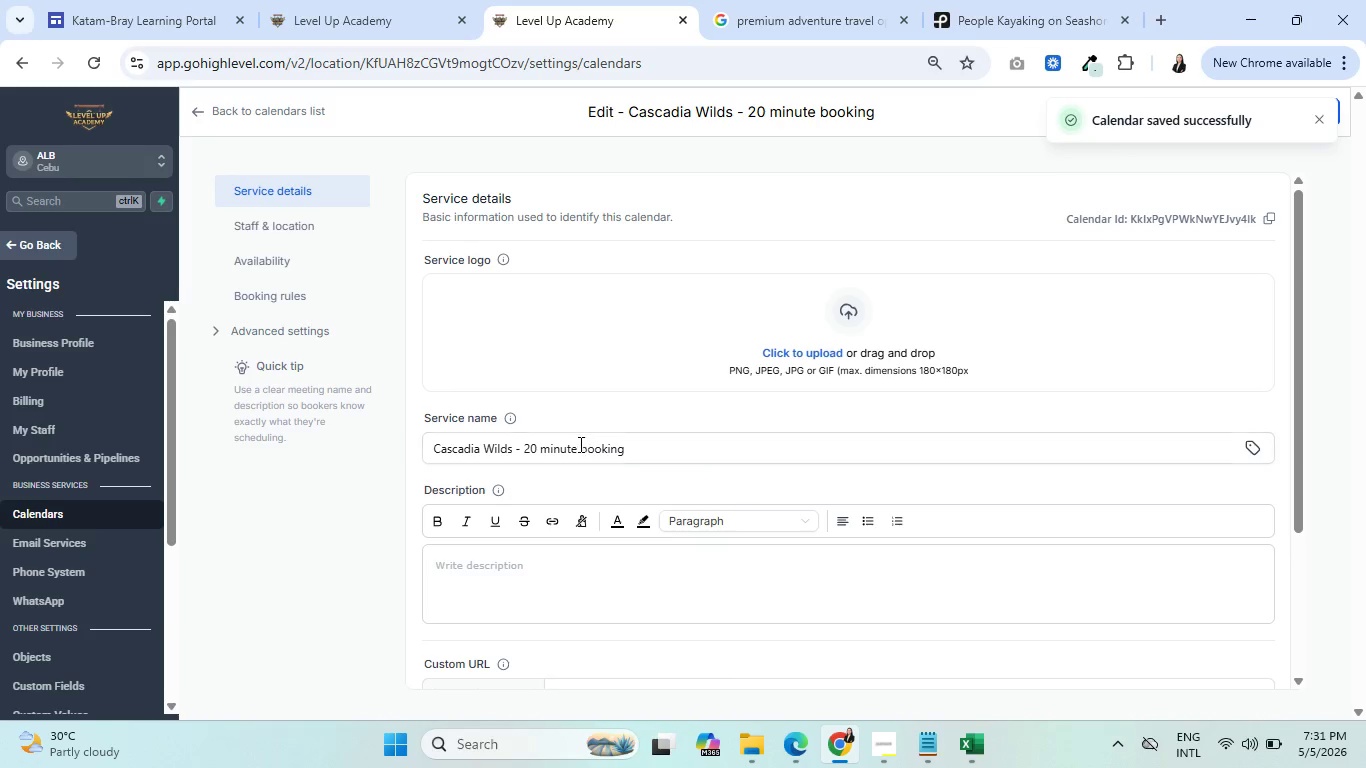 
left_click([548, 448])
 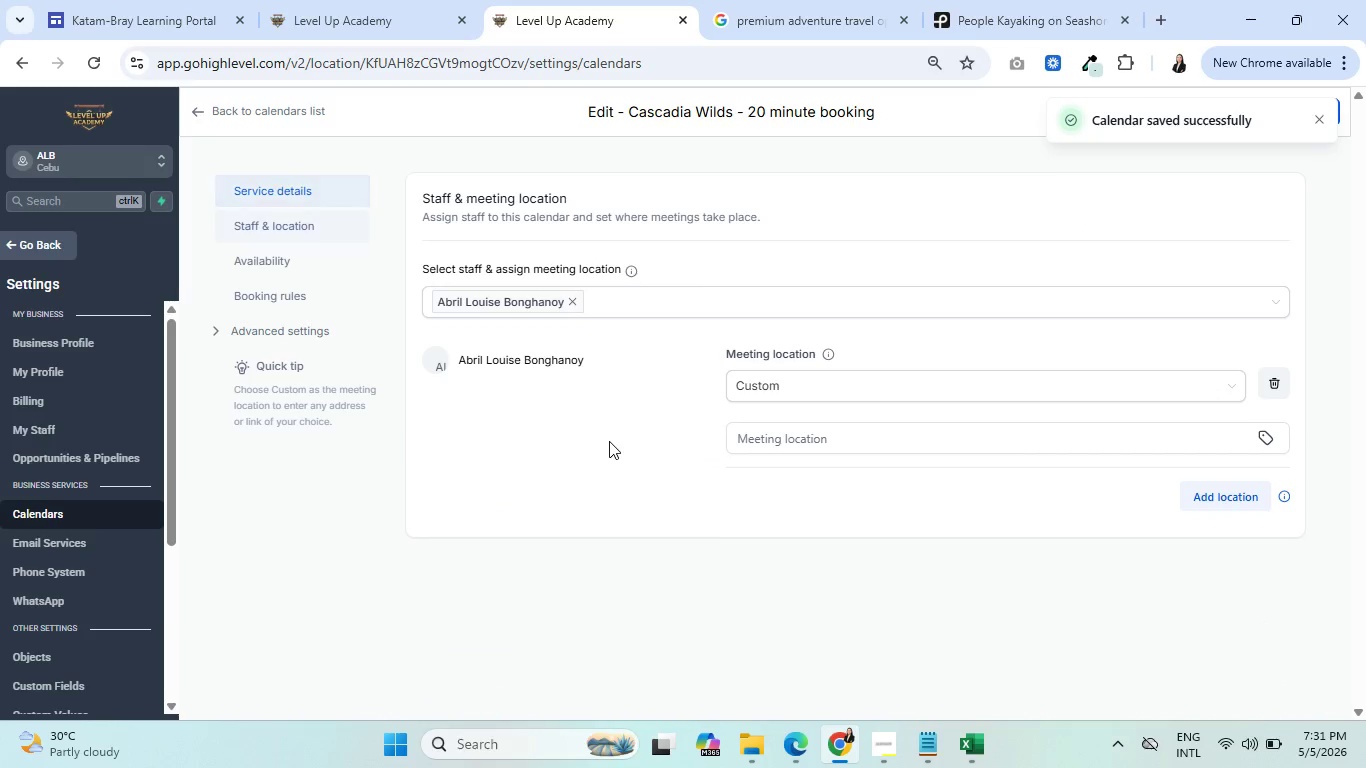 
key(Backspace)
 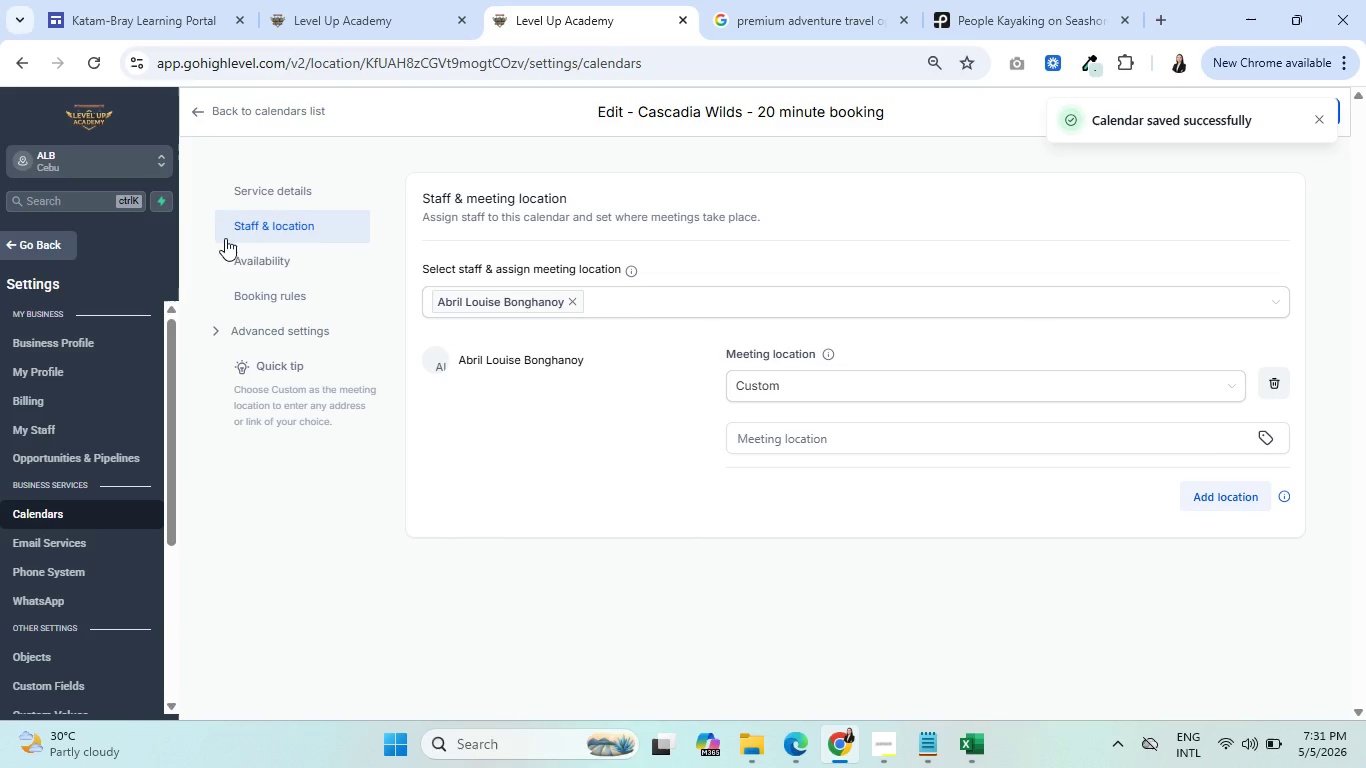 
left_click([261, 193])
 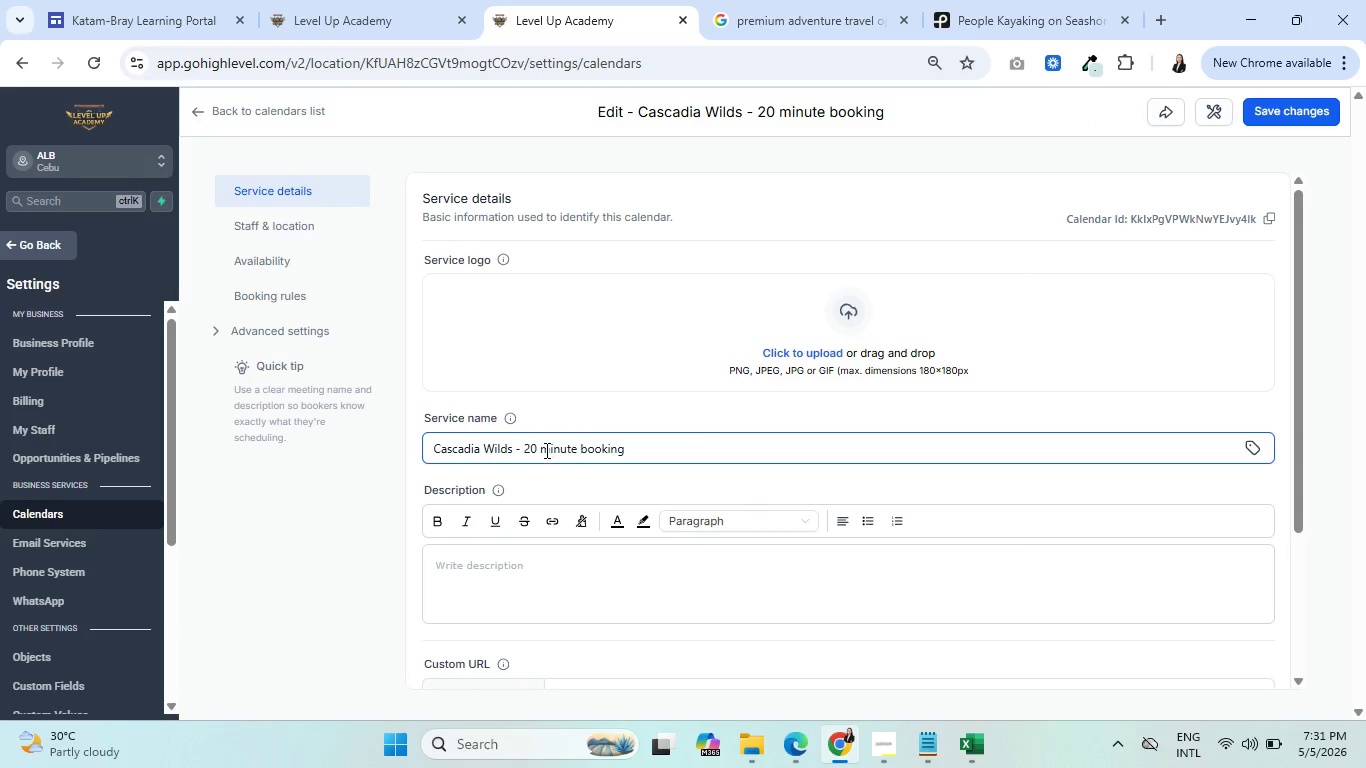 
left_click([545, 450])
 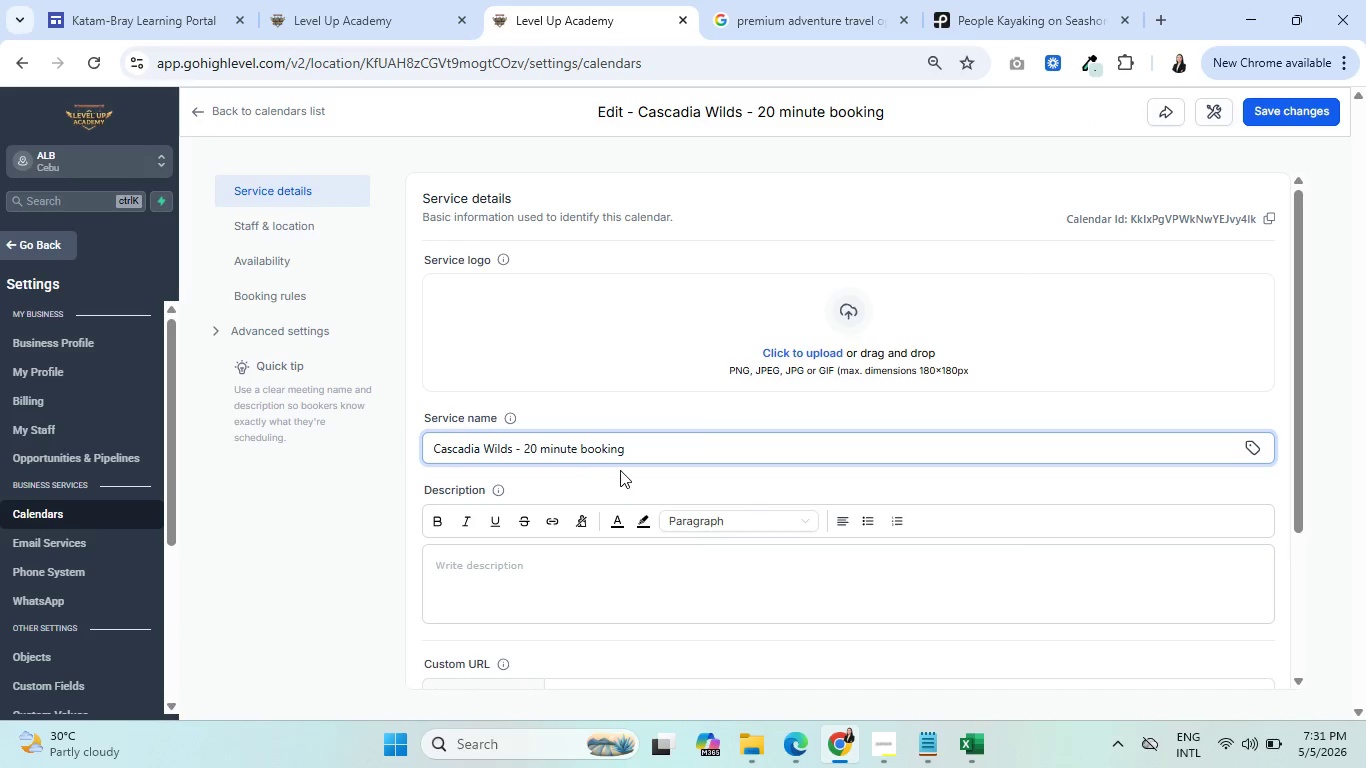 
key(Delete)
 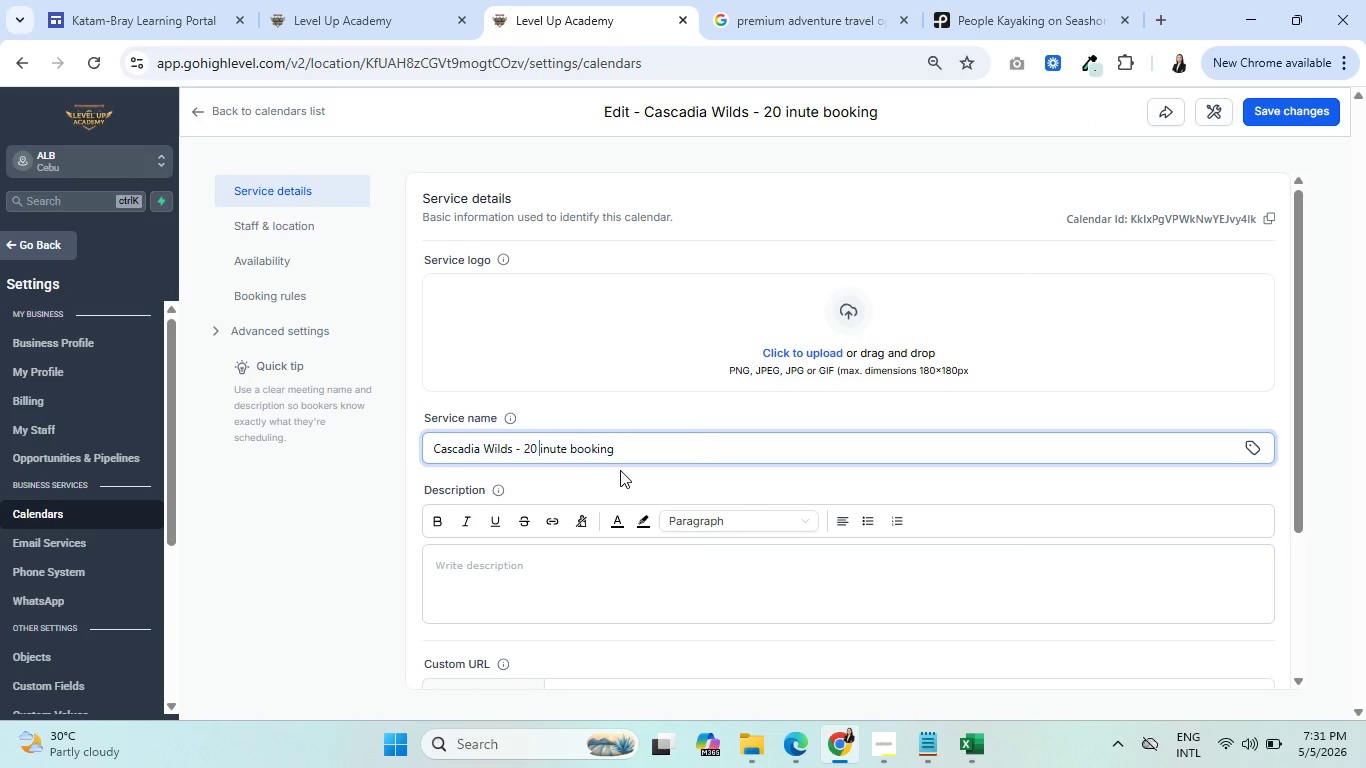 
key(Shift+M)
 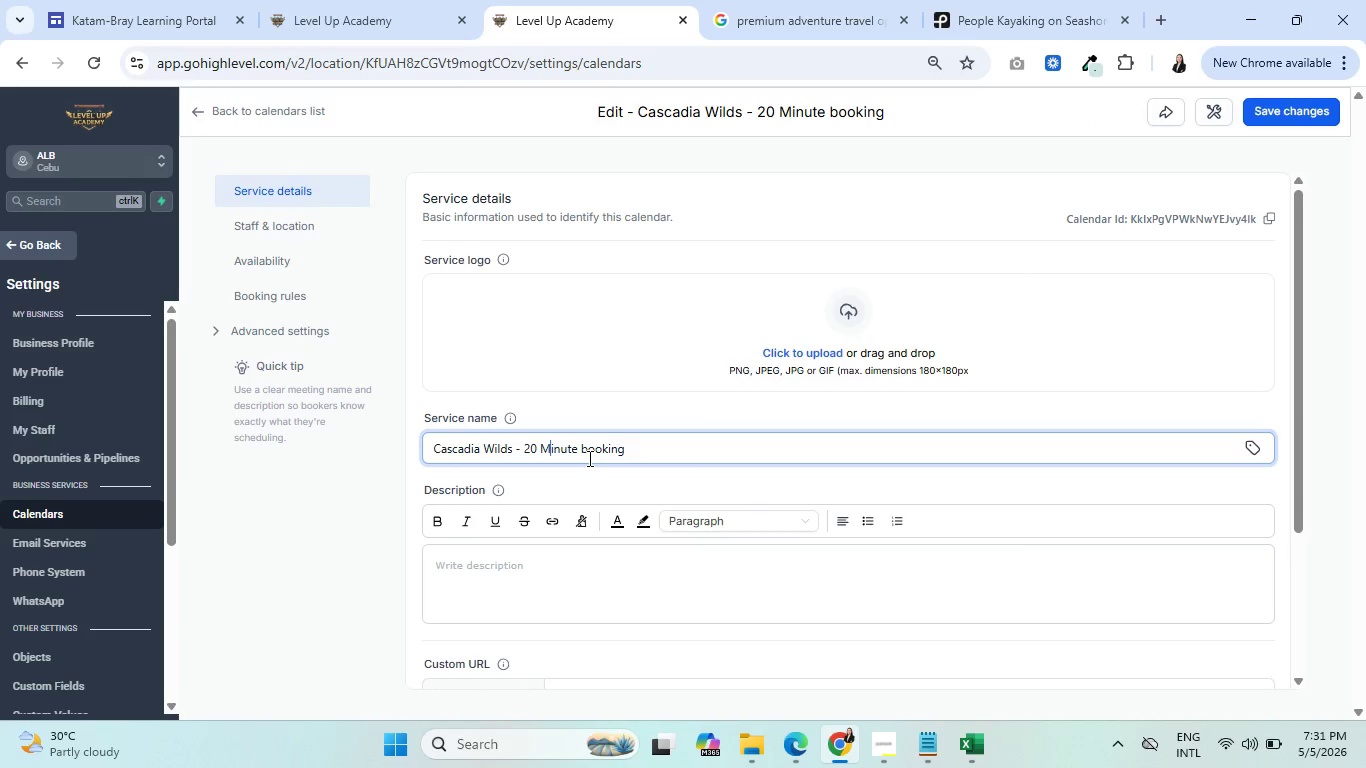 
left_click([588, 458])
 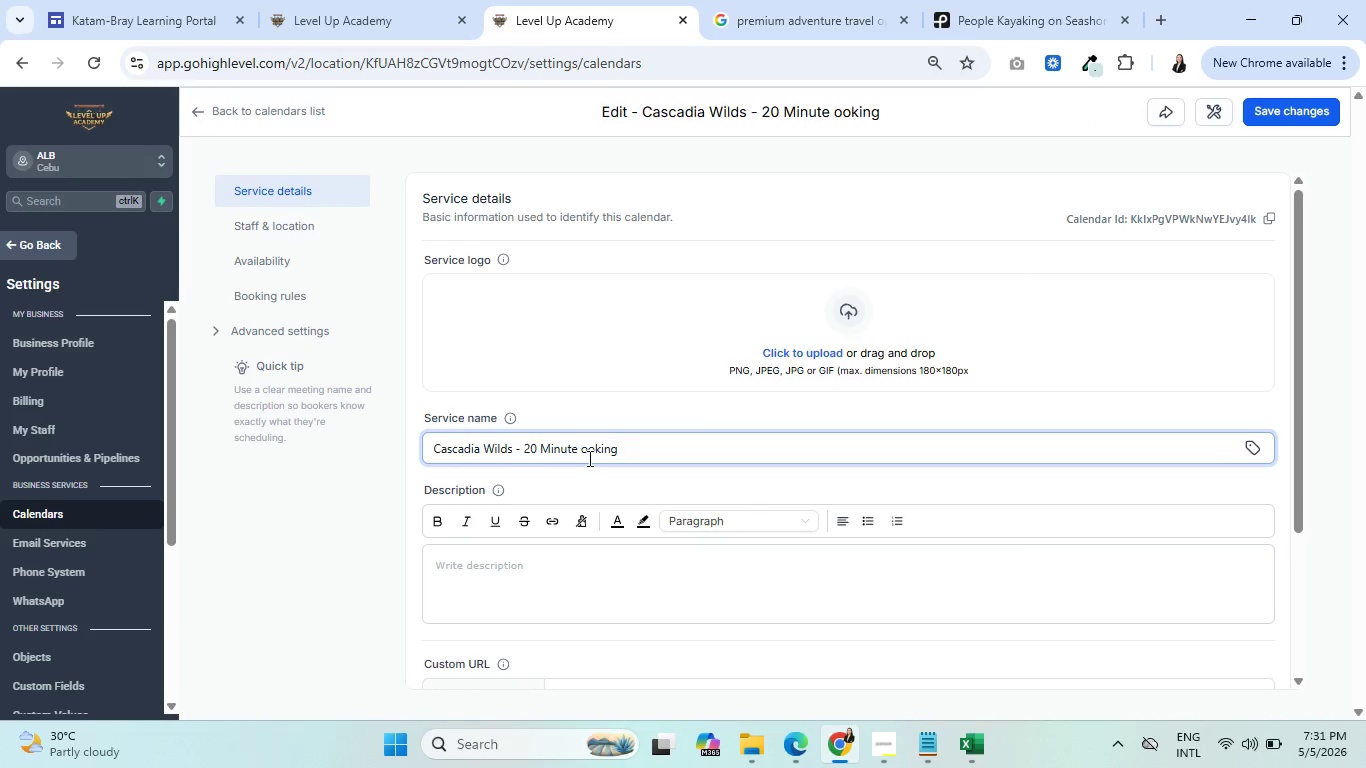 
key(Backspace)
 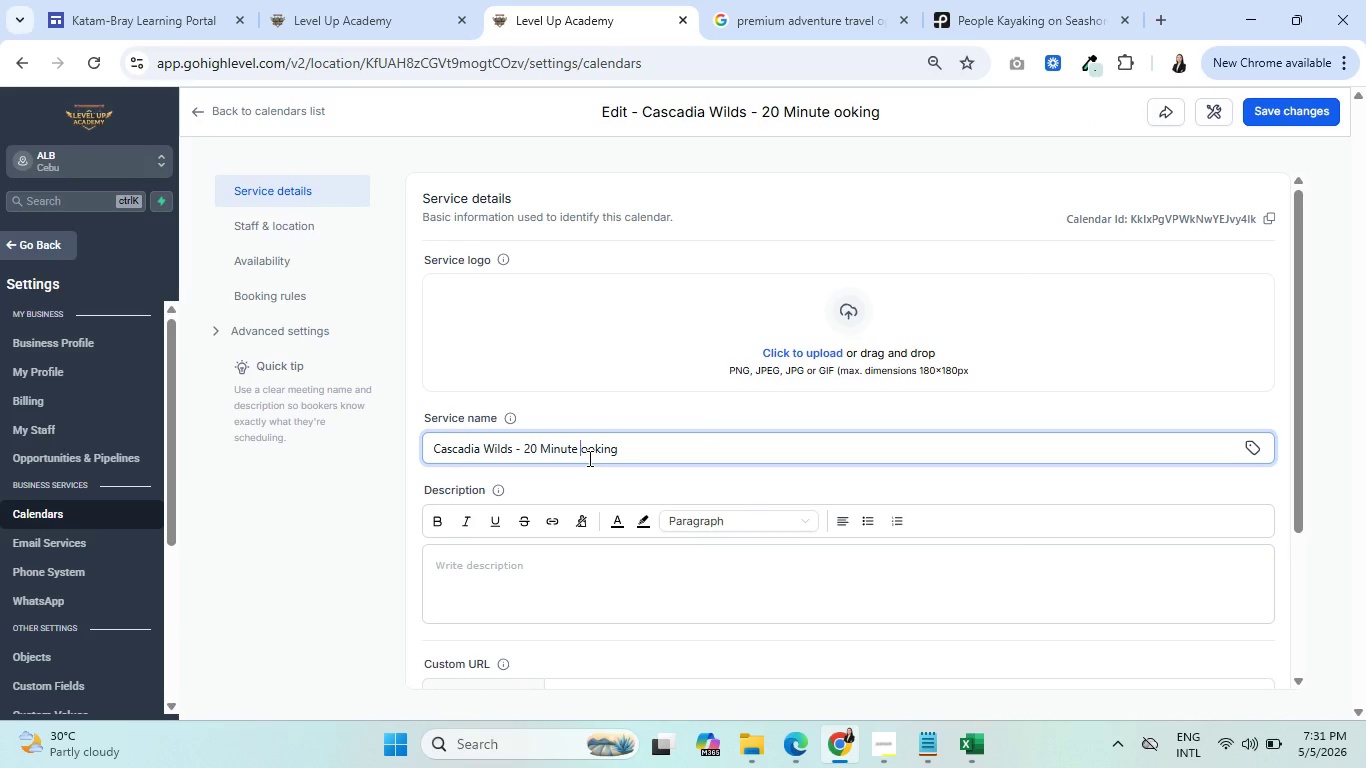 
key(Shift+B)
 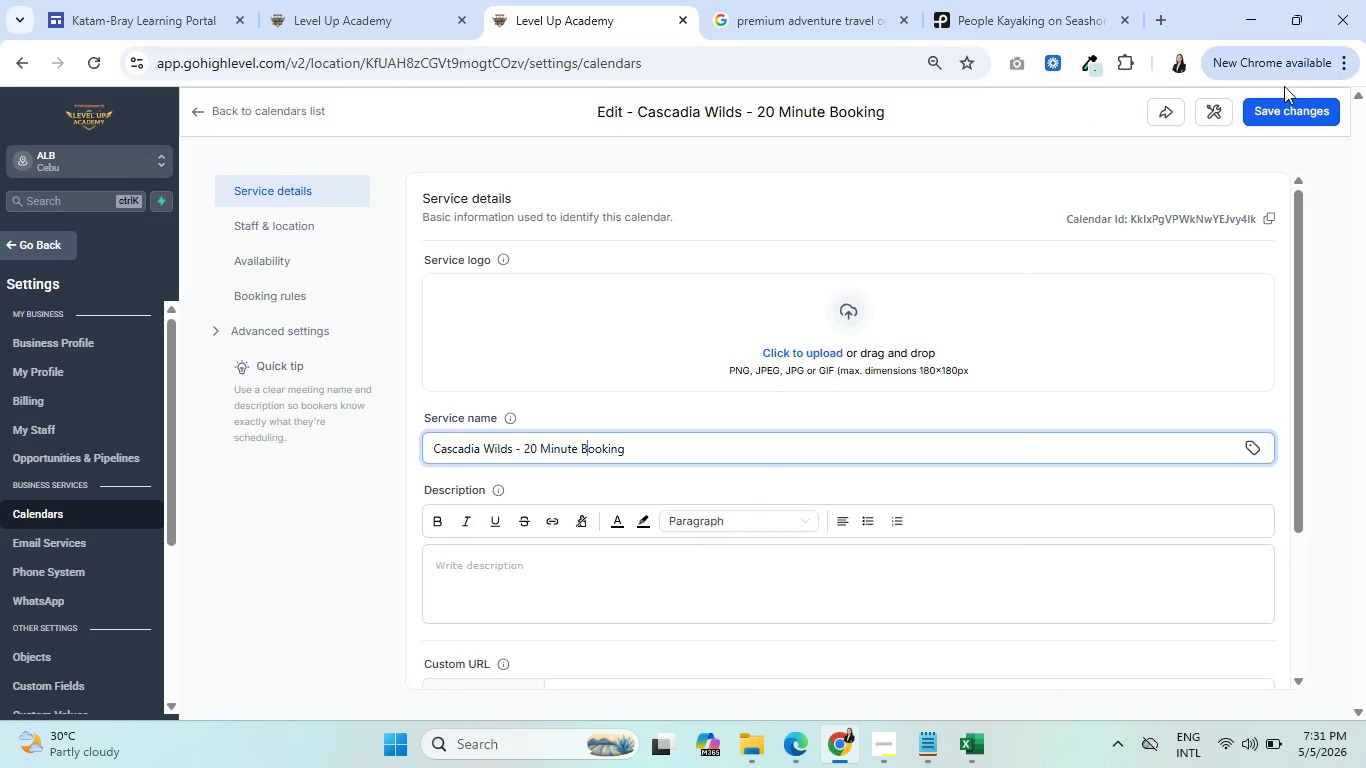 
left_click([1281, 112])
 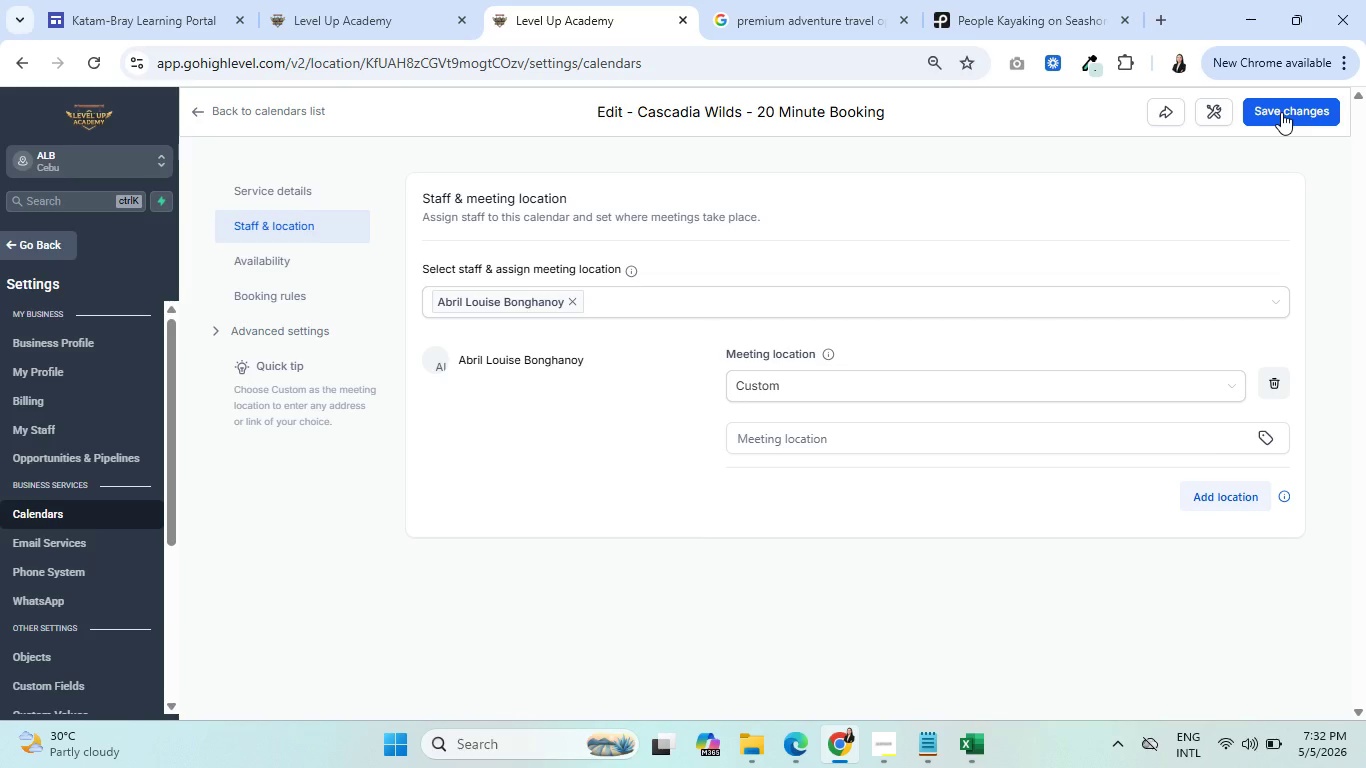 
wait(37.91)
 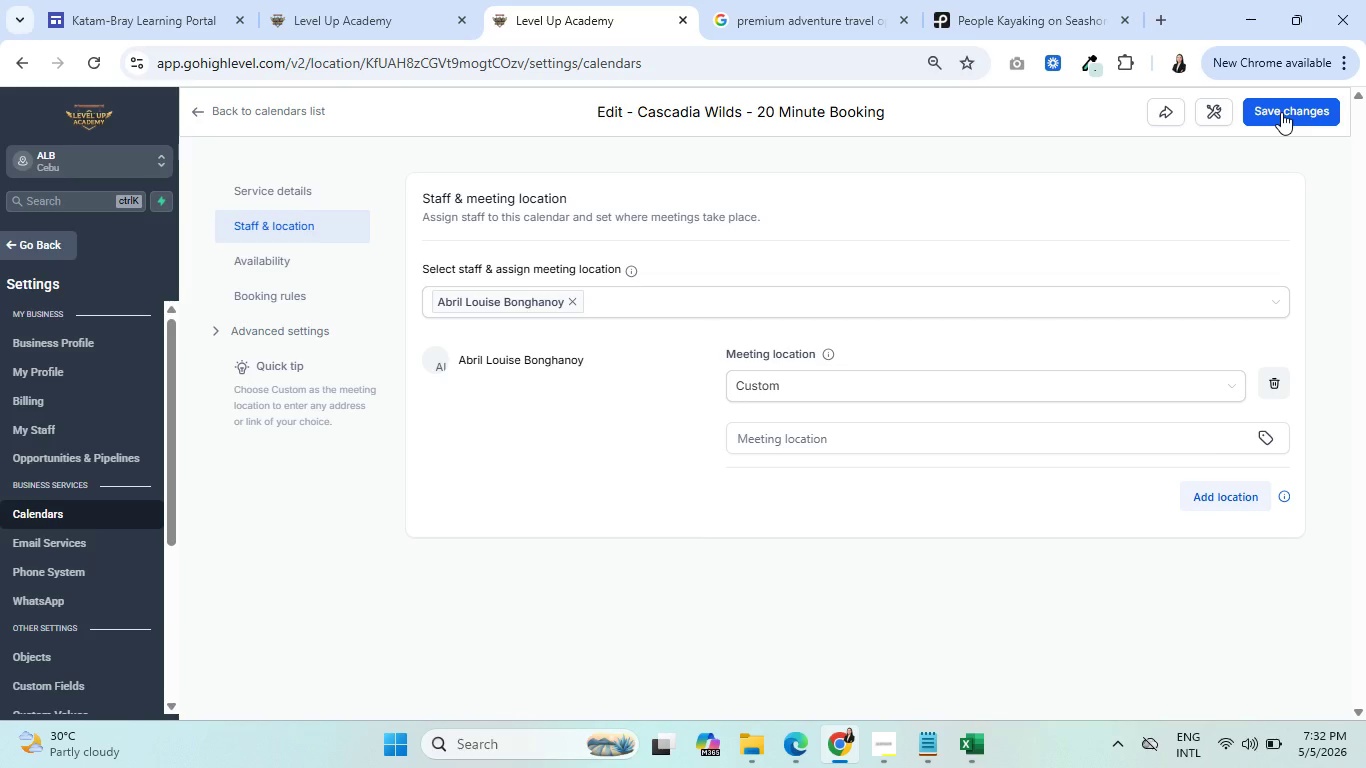 
left_click([1278, 113])
 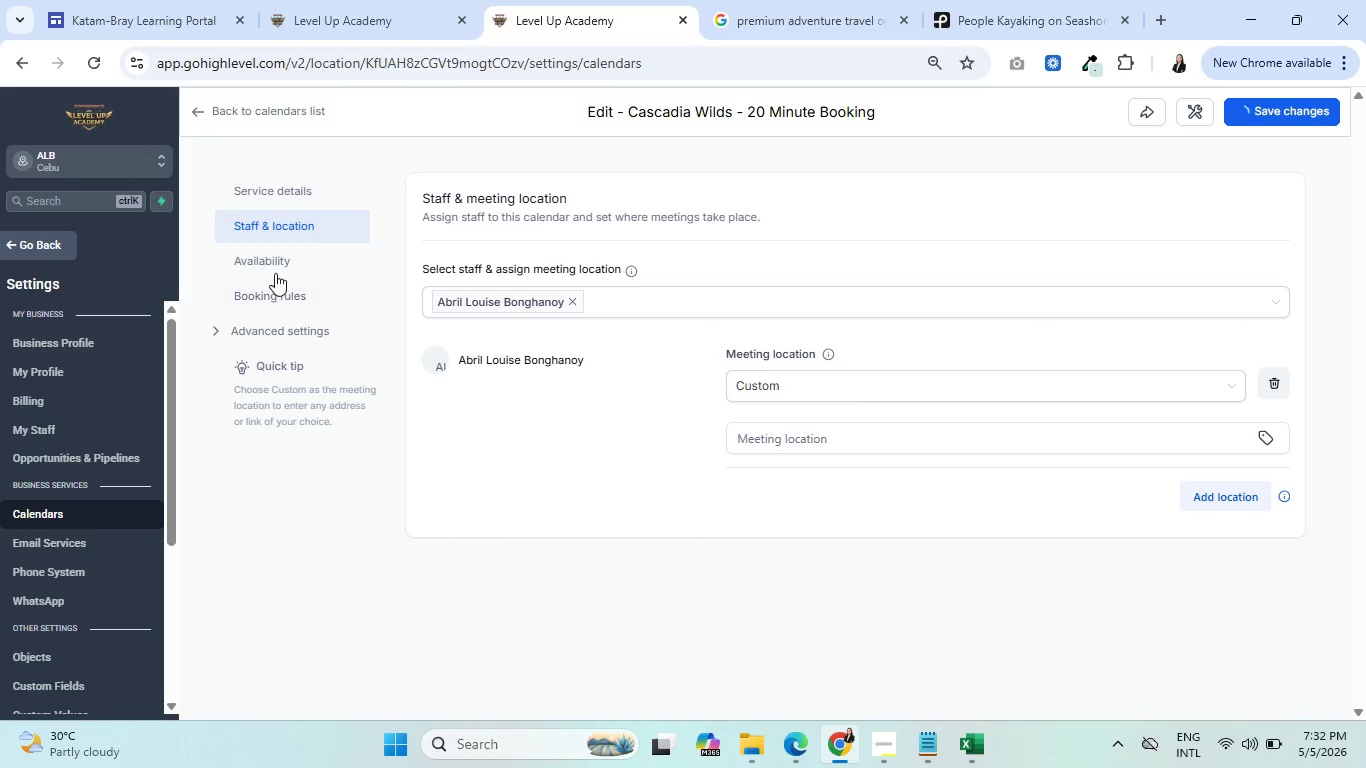 
left_click([283, 326])
 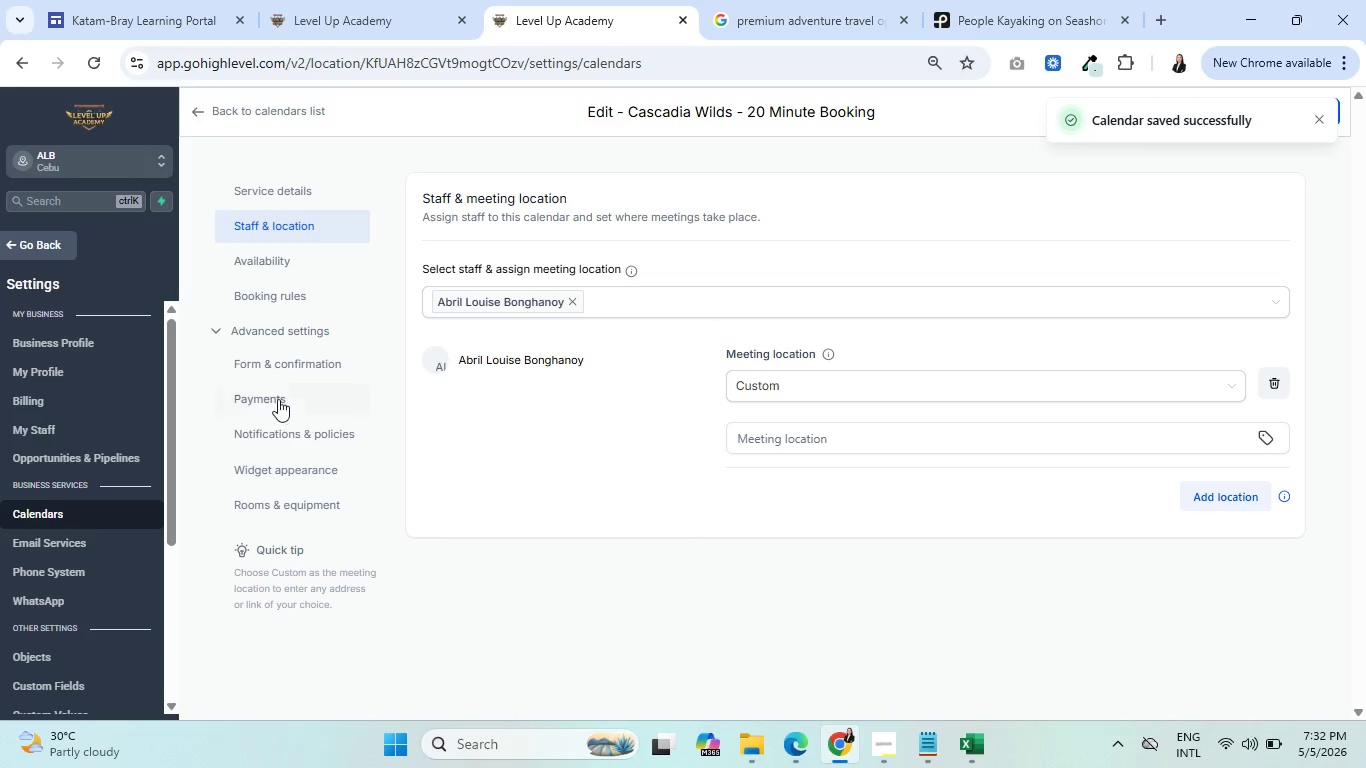 
left_click([272, 362])
 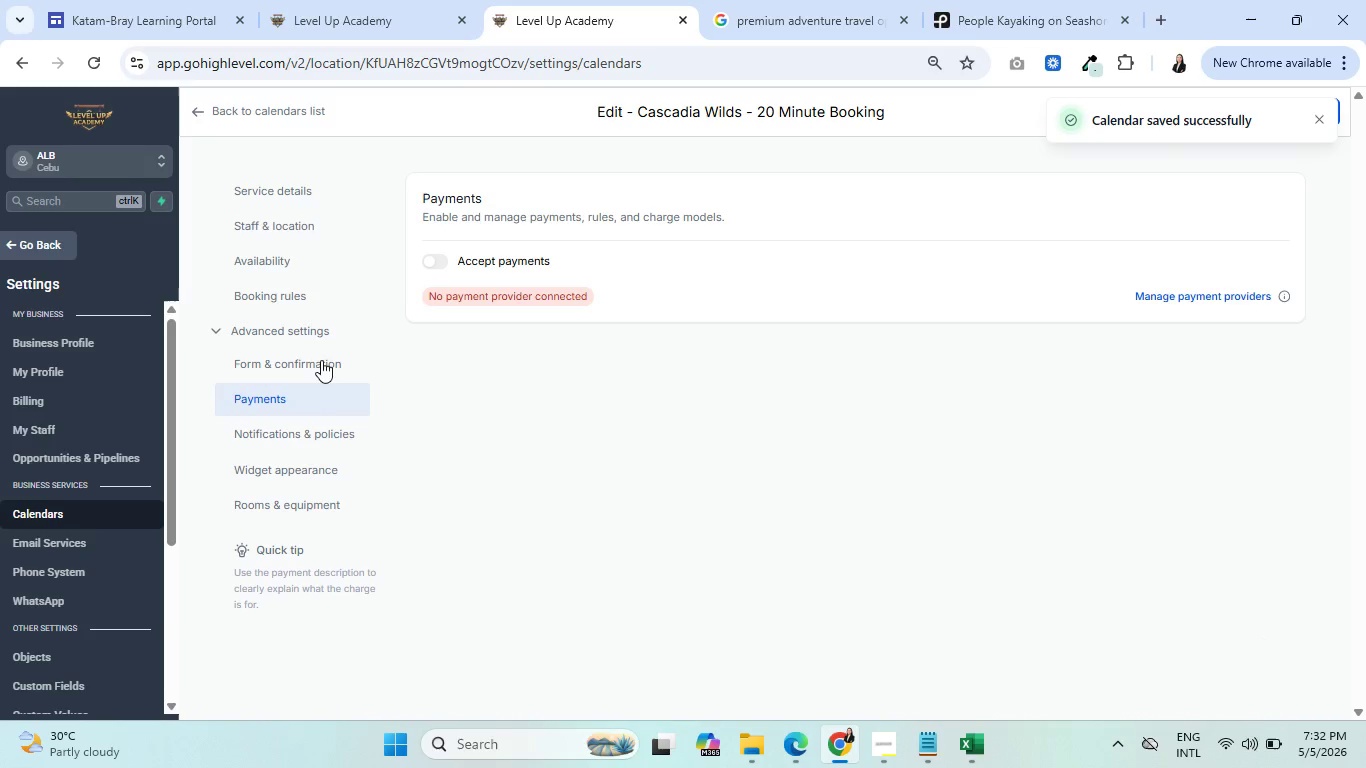 
left_click([306, 360])
 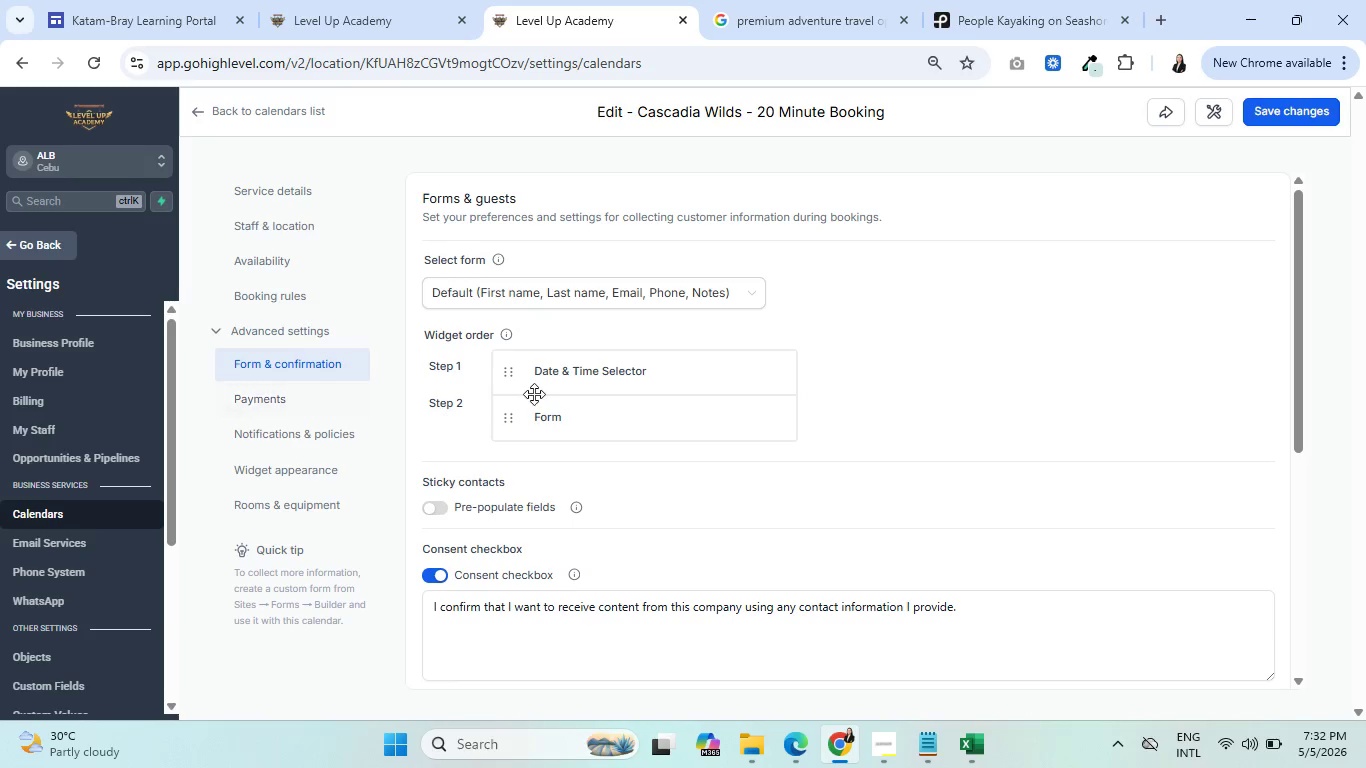 
left_click([306, 434])
 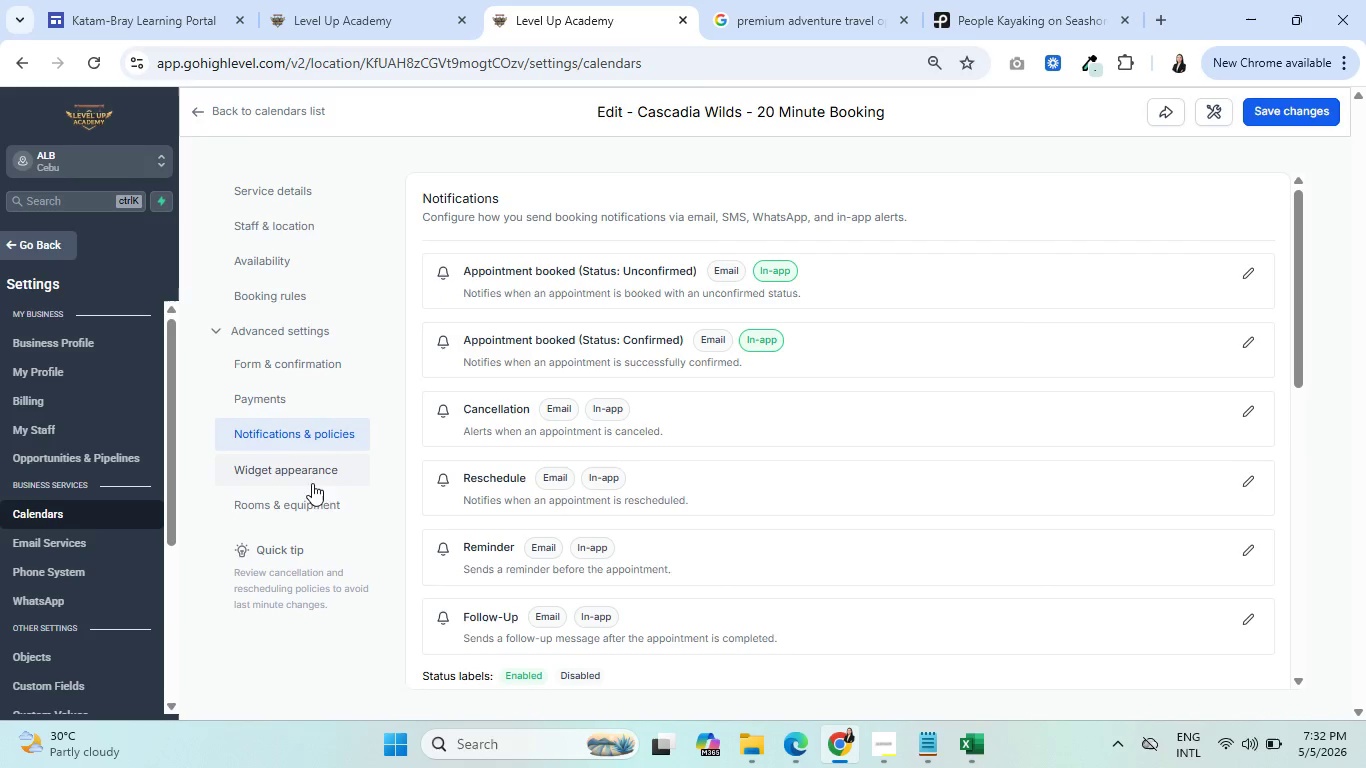 
left_click([307, 462])
 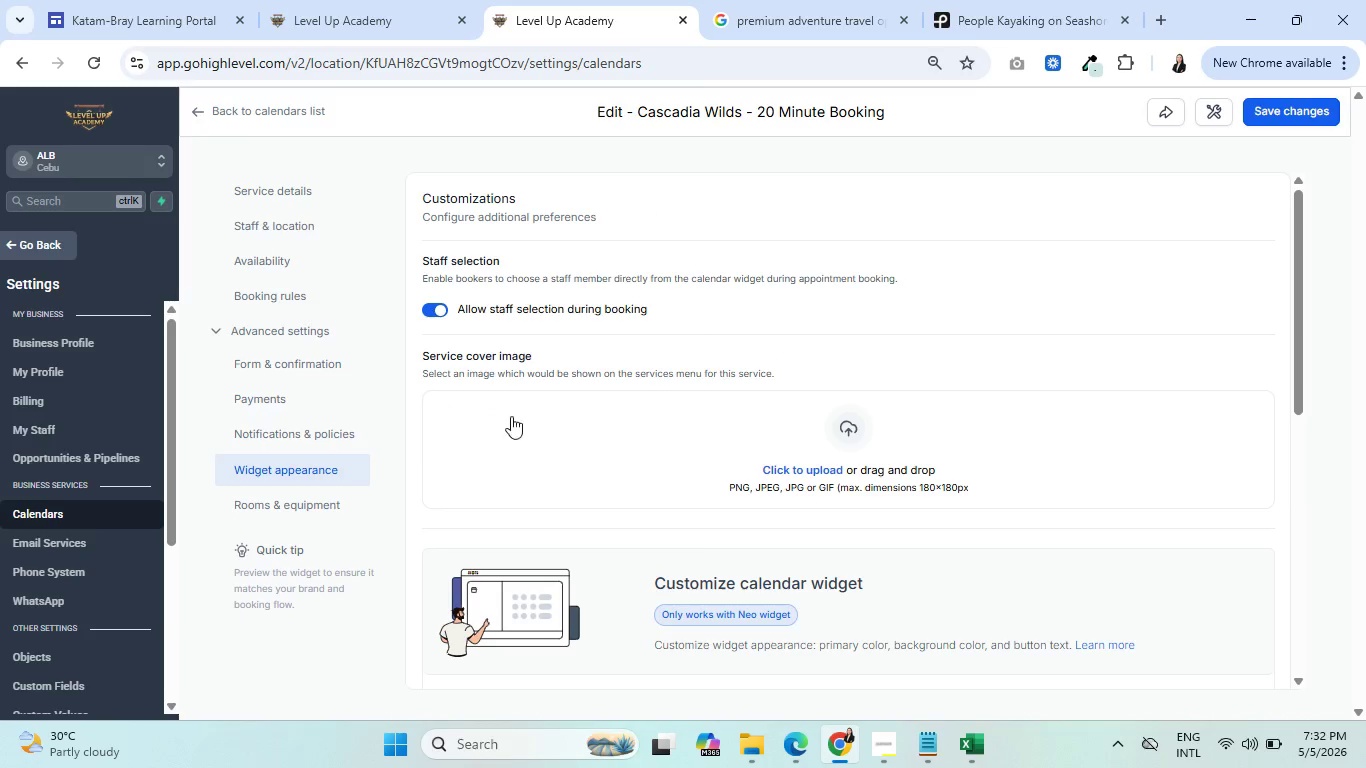 
scroll: coordinate [659, 421], scroll_direction: down, amount: 2.0
 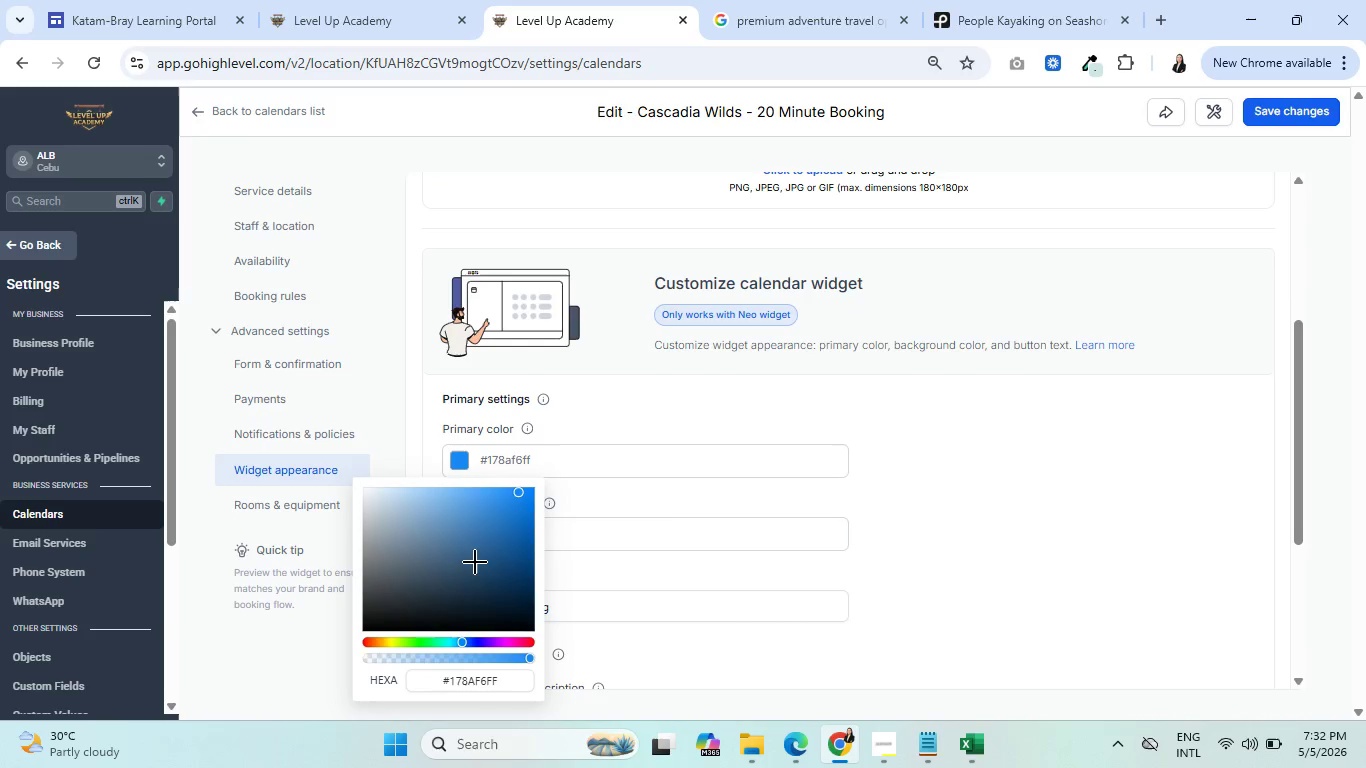 
left_click([384, 0])
 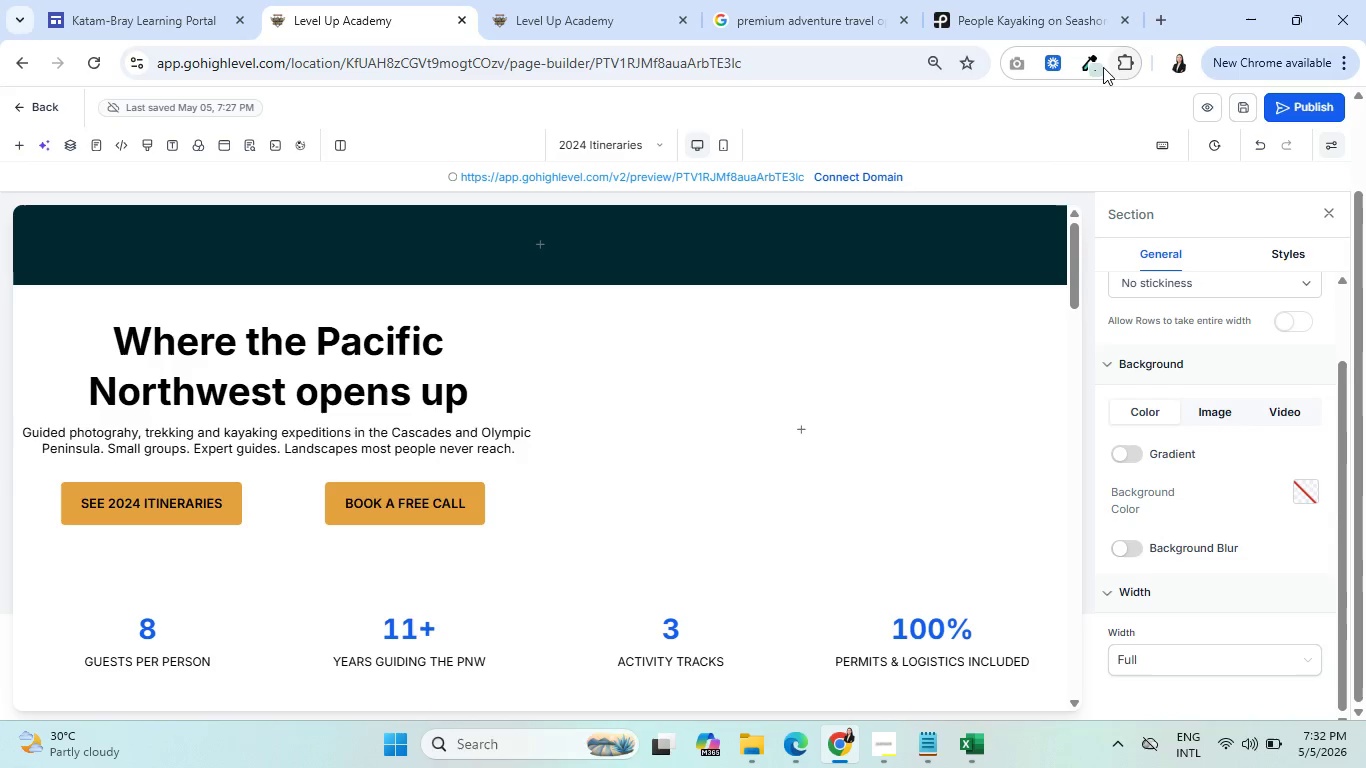 
left_click([1096, 66])
 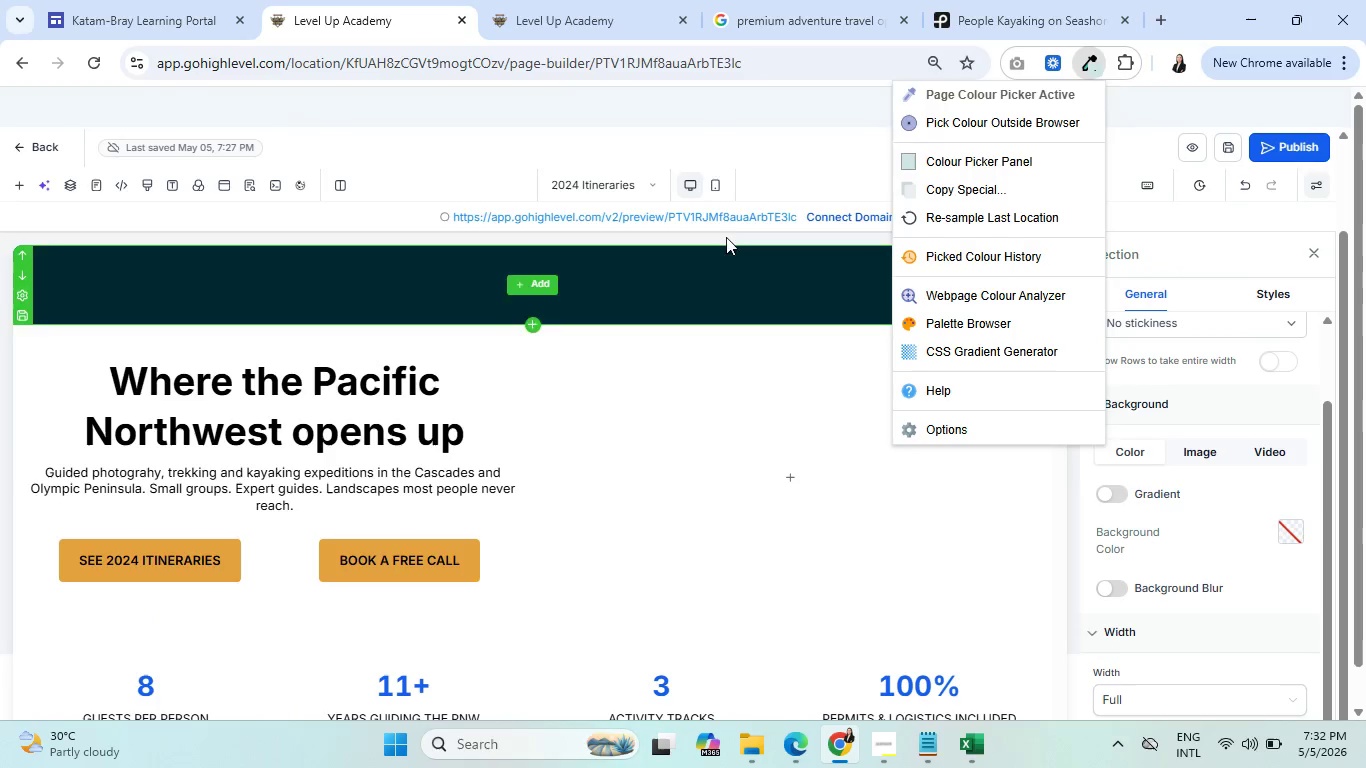 
left_click([724, 236])
 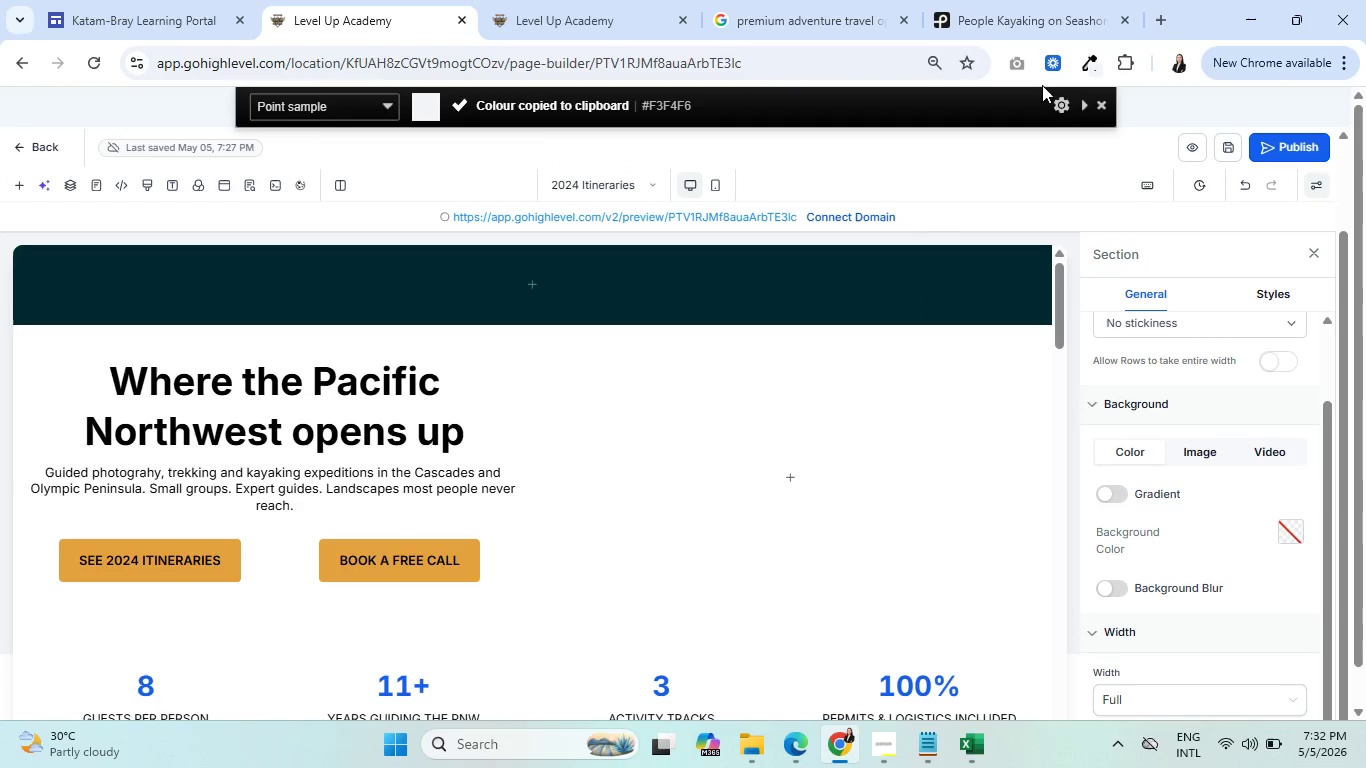 
left_click([1094, 69])
 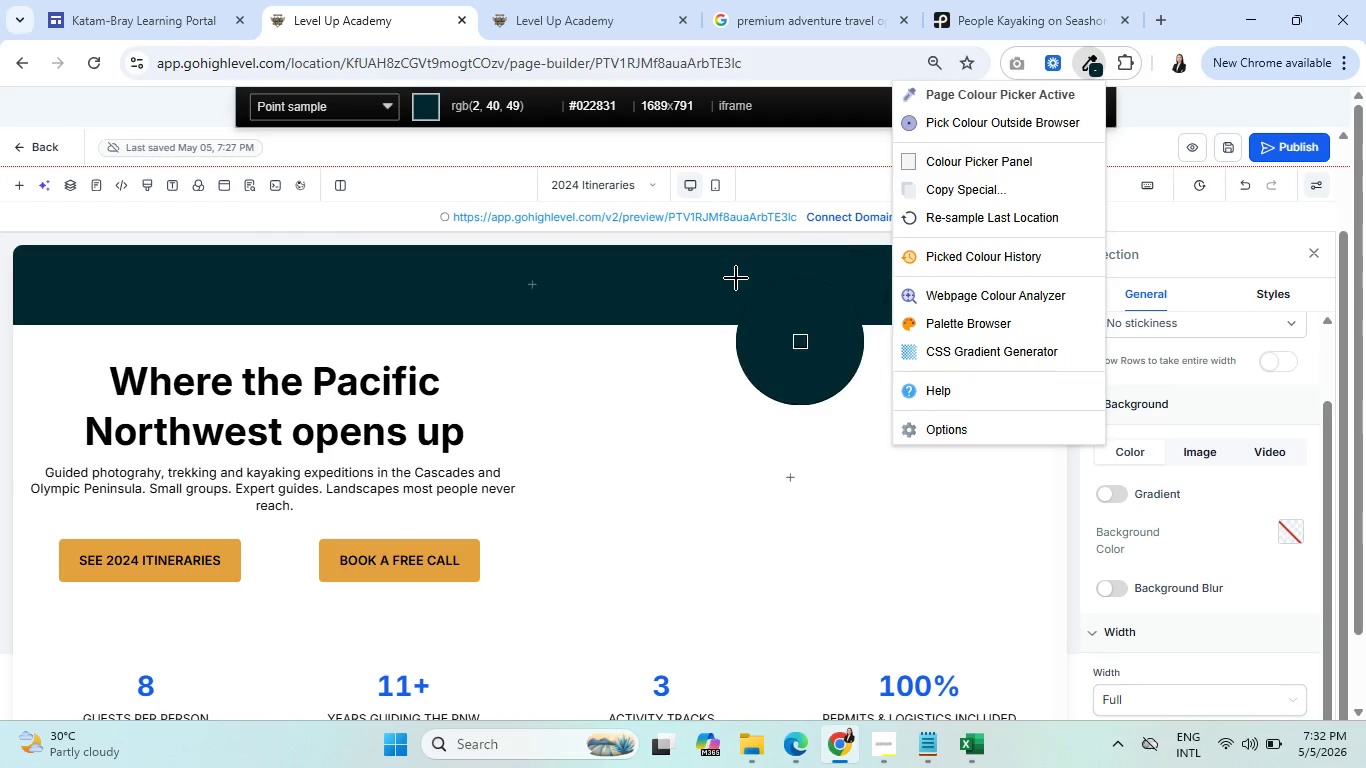 
left_click([735, 278])
 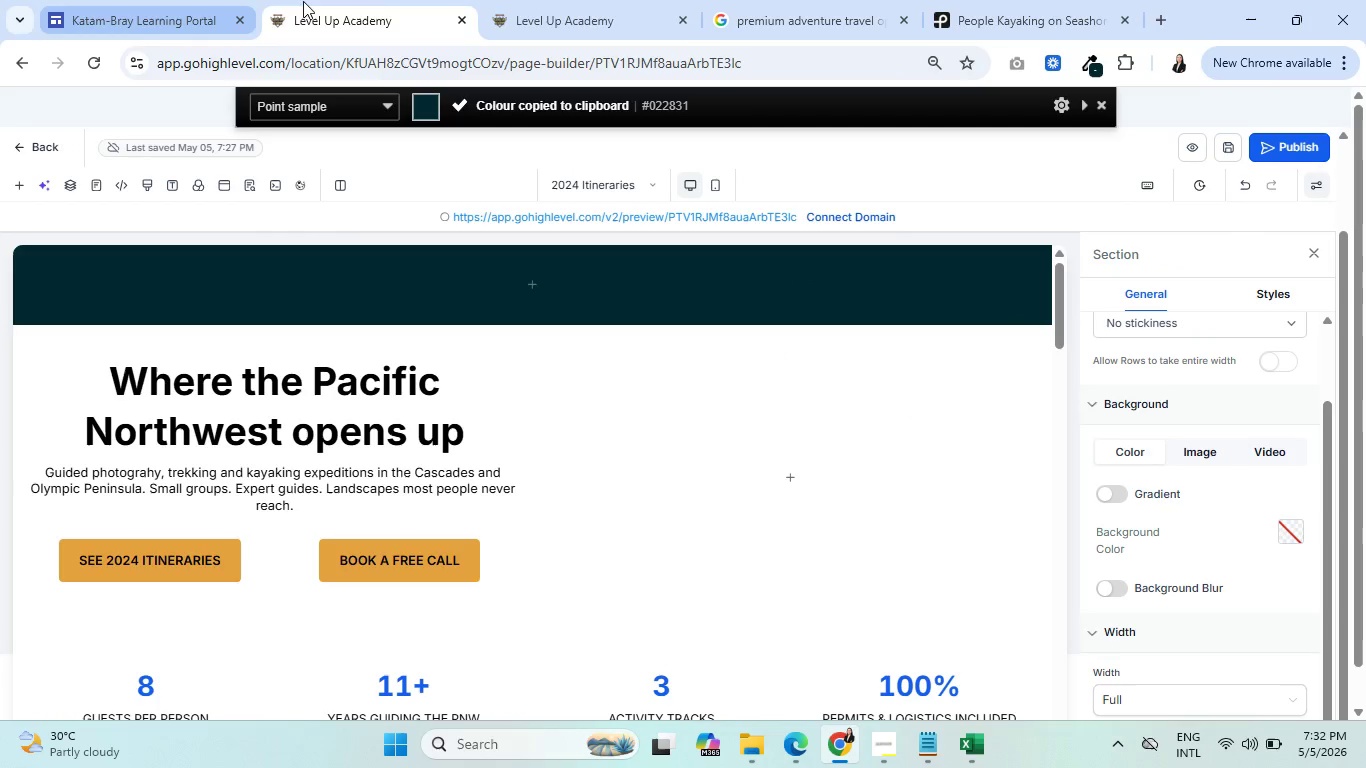 
left_click([624, 0])
 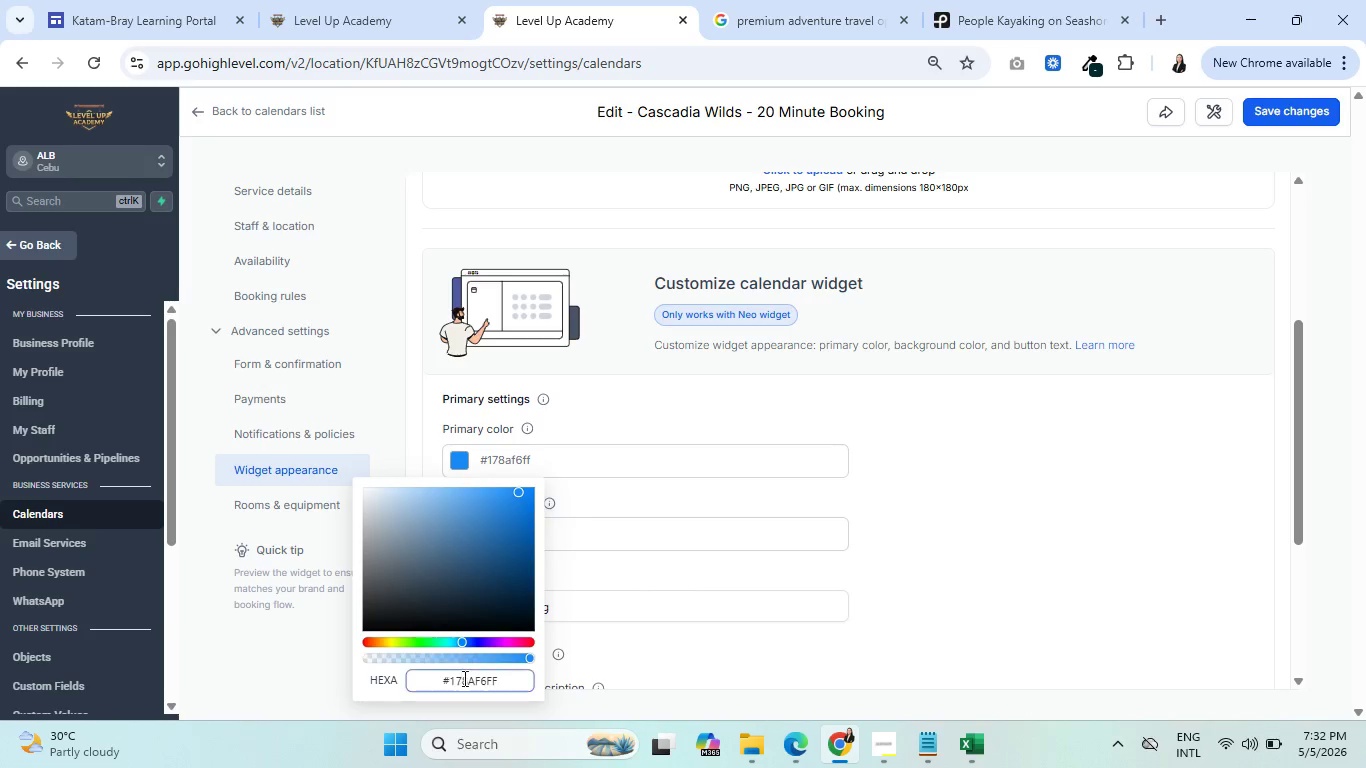 
double_click([467, 682])
 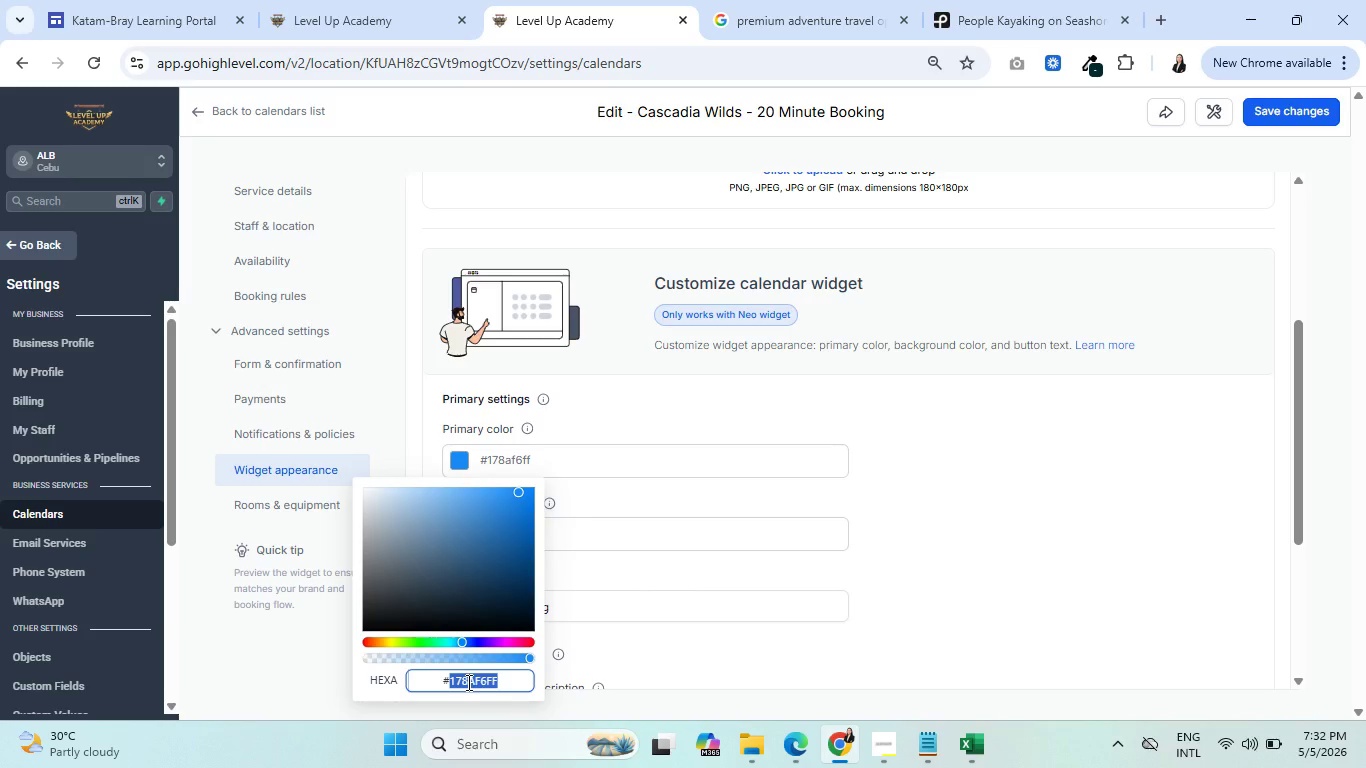 
key(Control+A)
 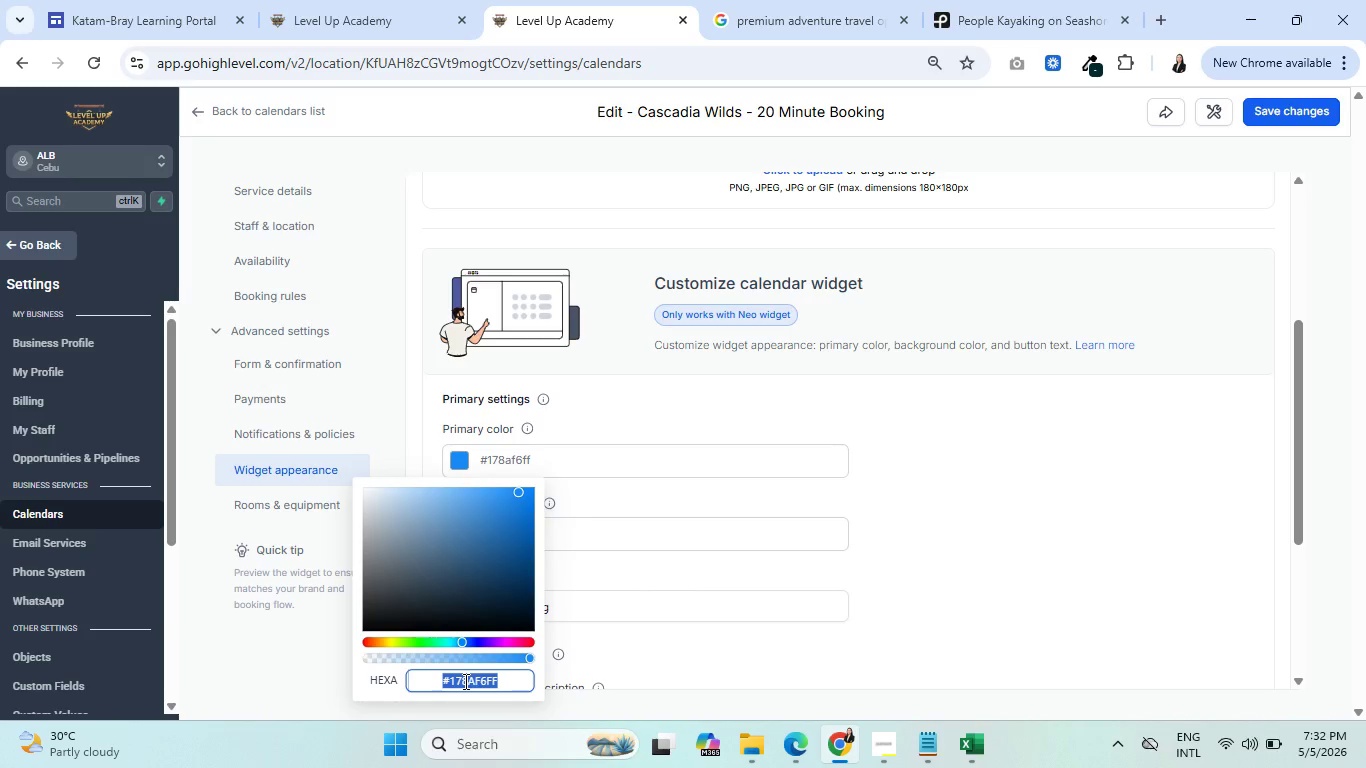 
key(Control+V)
 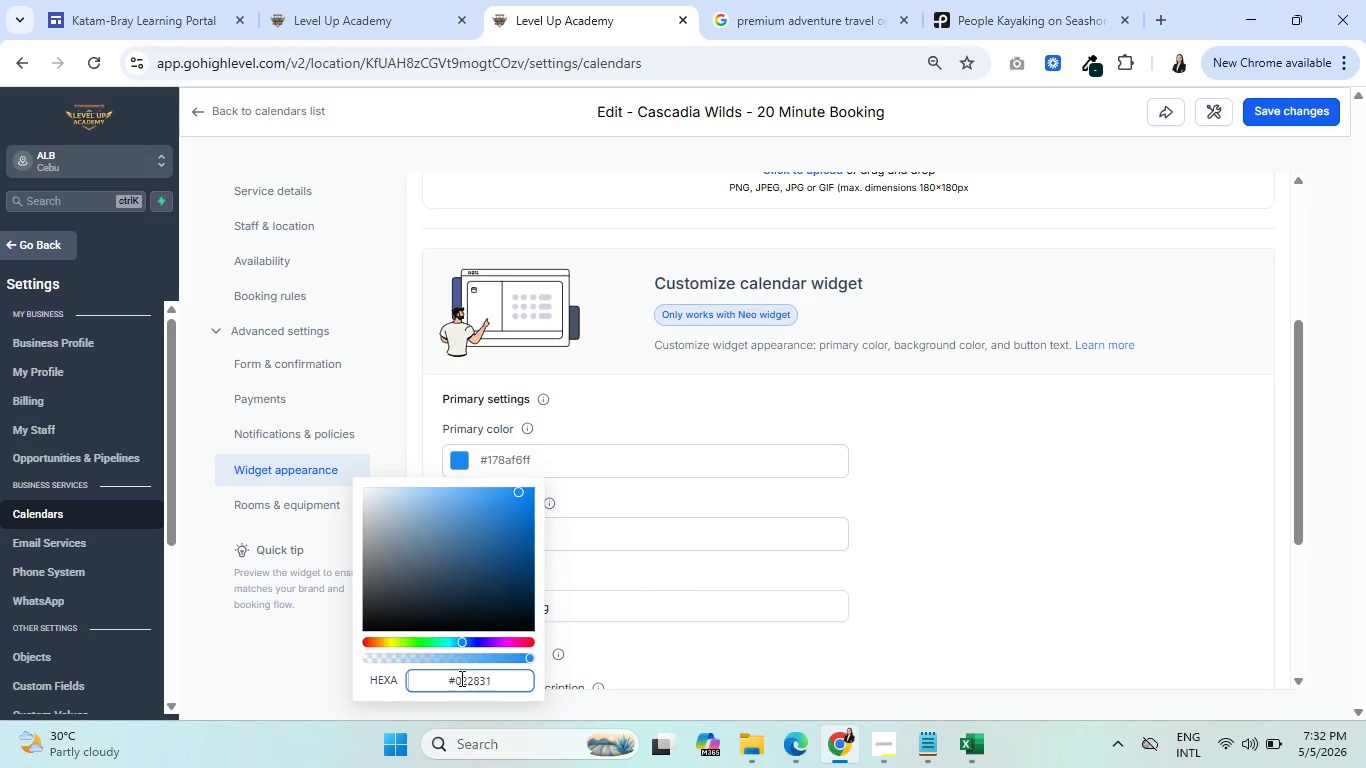 
key(Enter)
 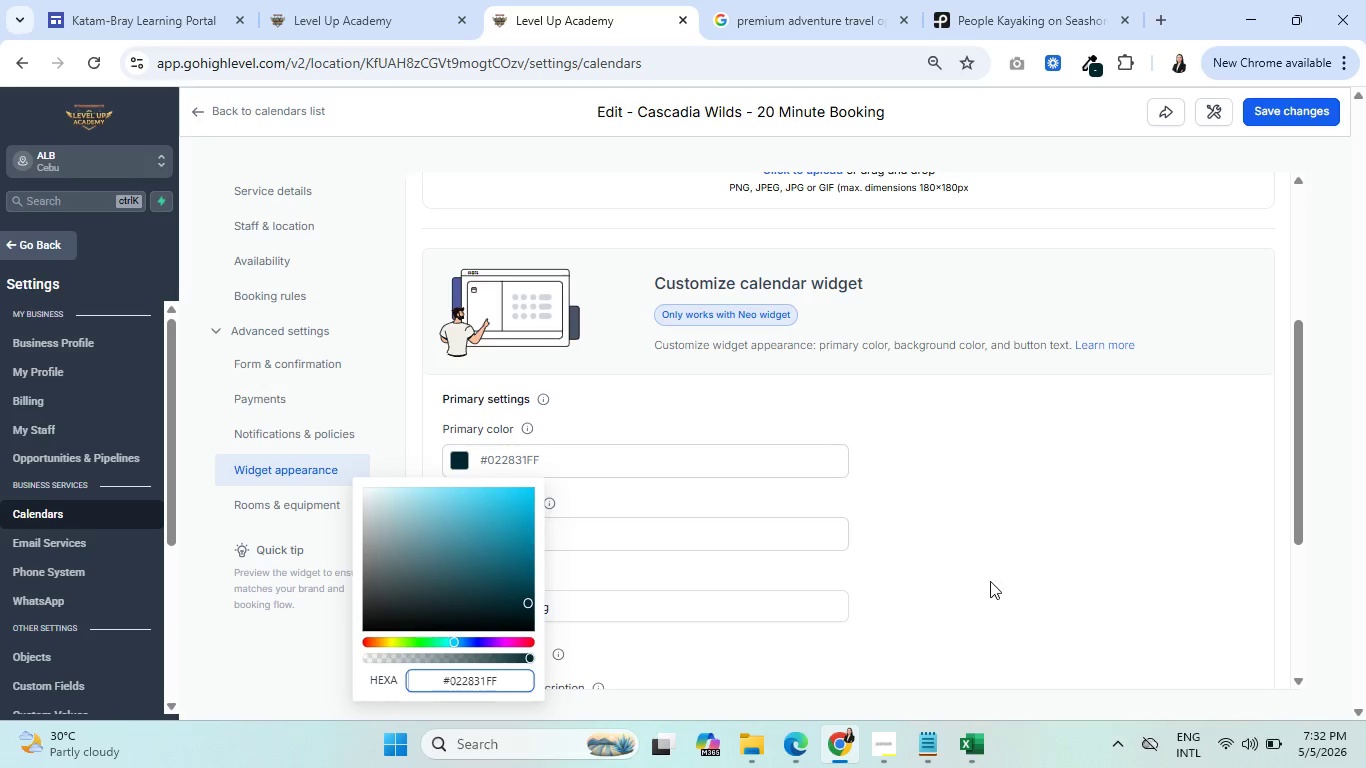 
left_click([1013, 531])
 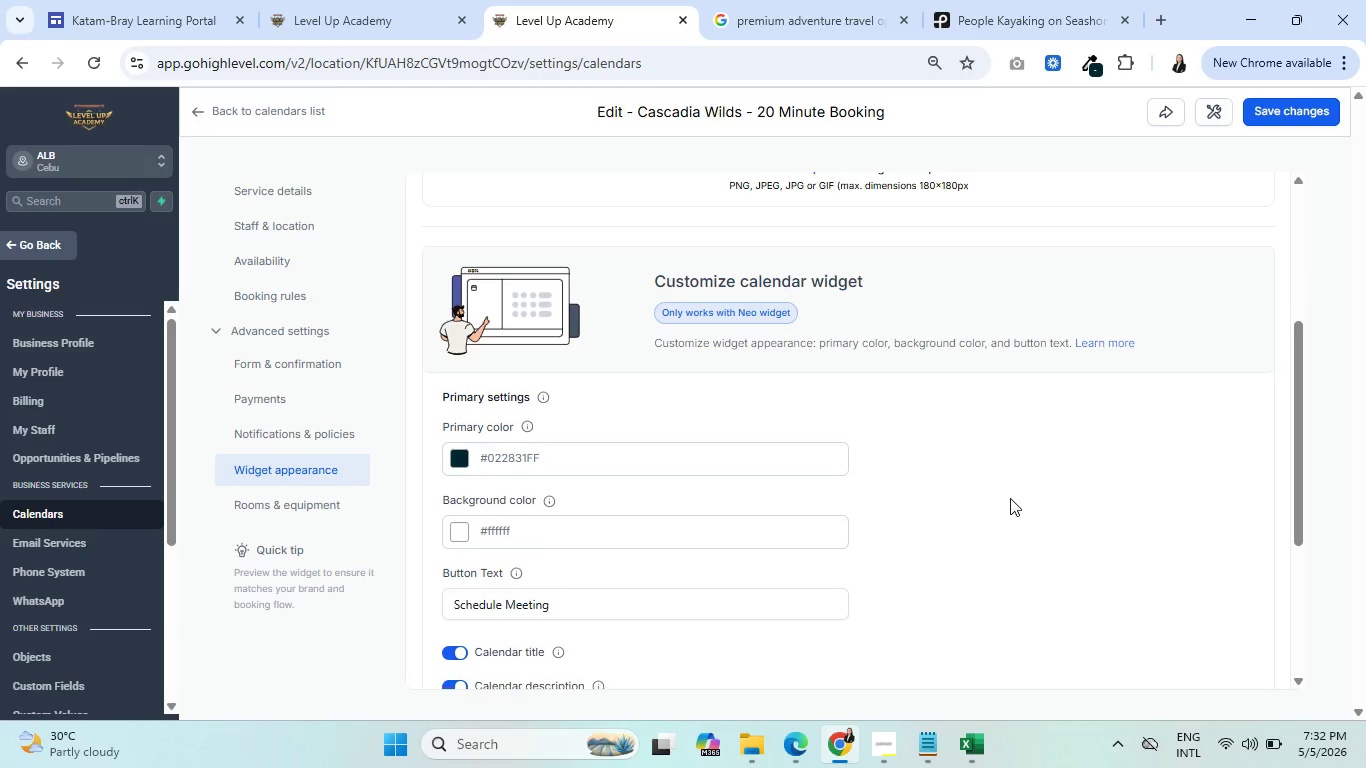 
scroll: coordinate [1020, 492], scroll_direction: down, amount: 3.0
 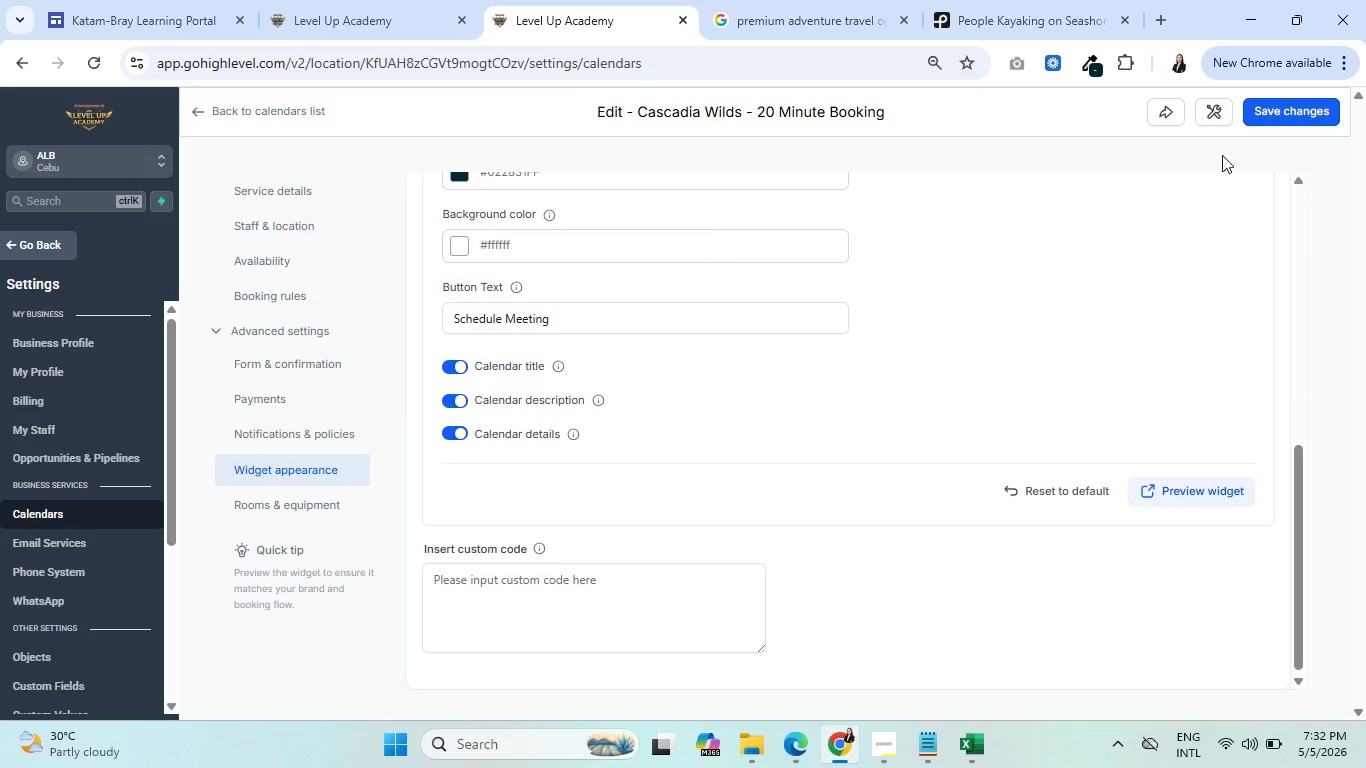 
left_click([1277, 109])
 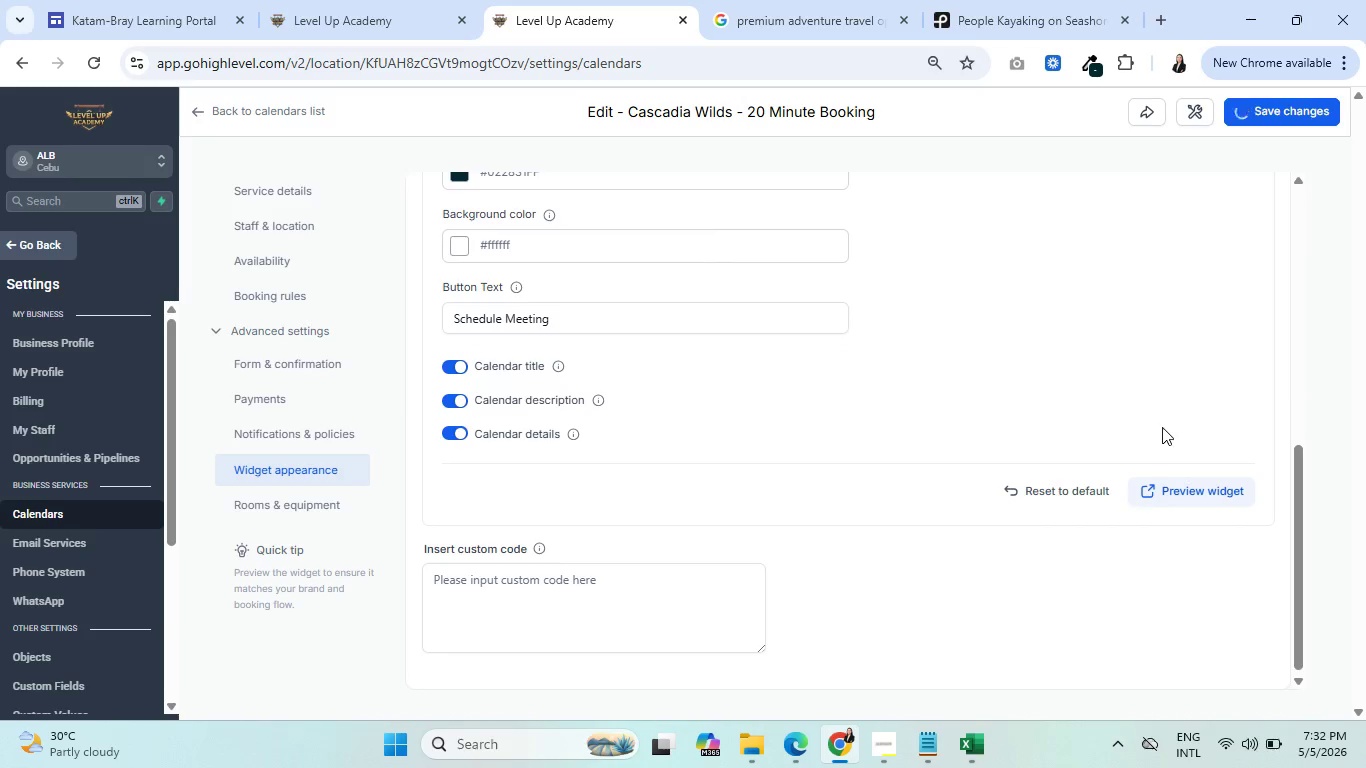 
left_click([1174, 488])
 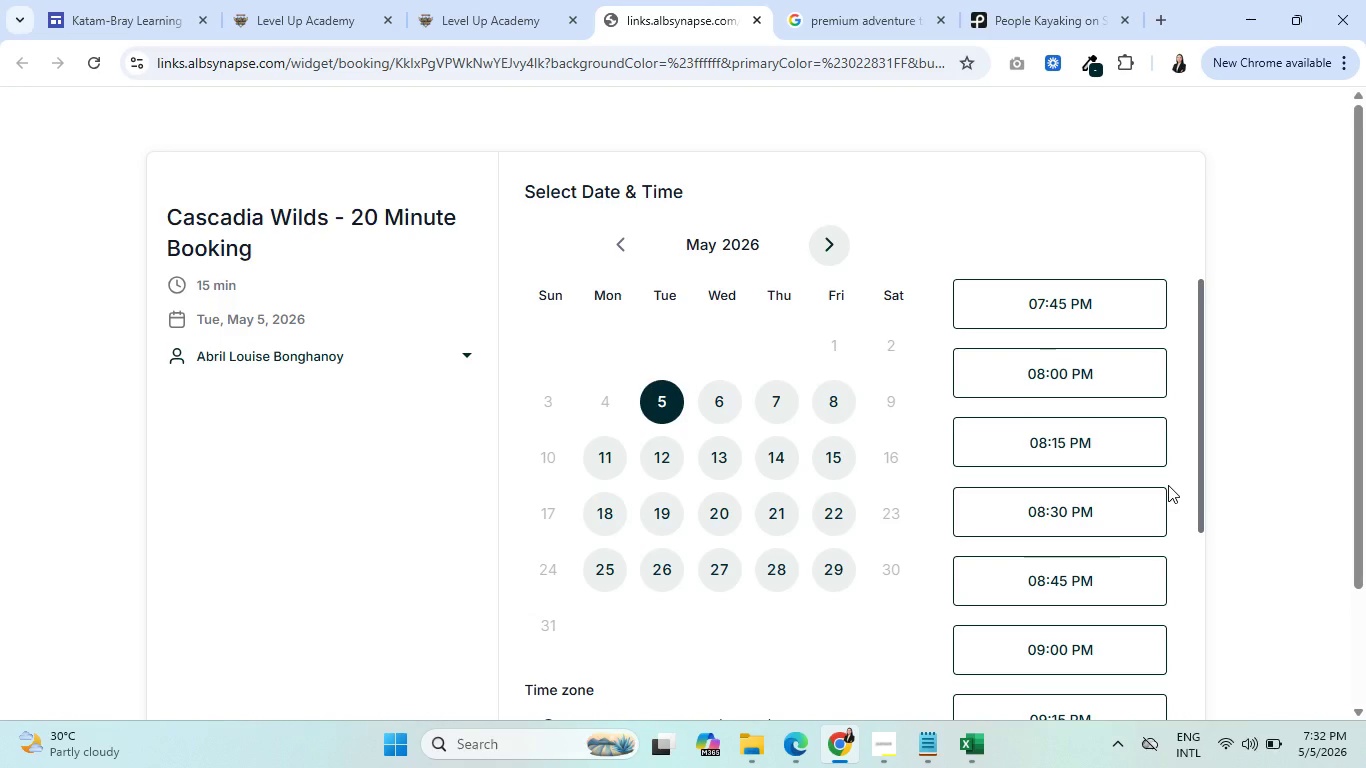 
wait(10.03)
 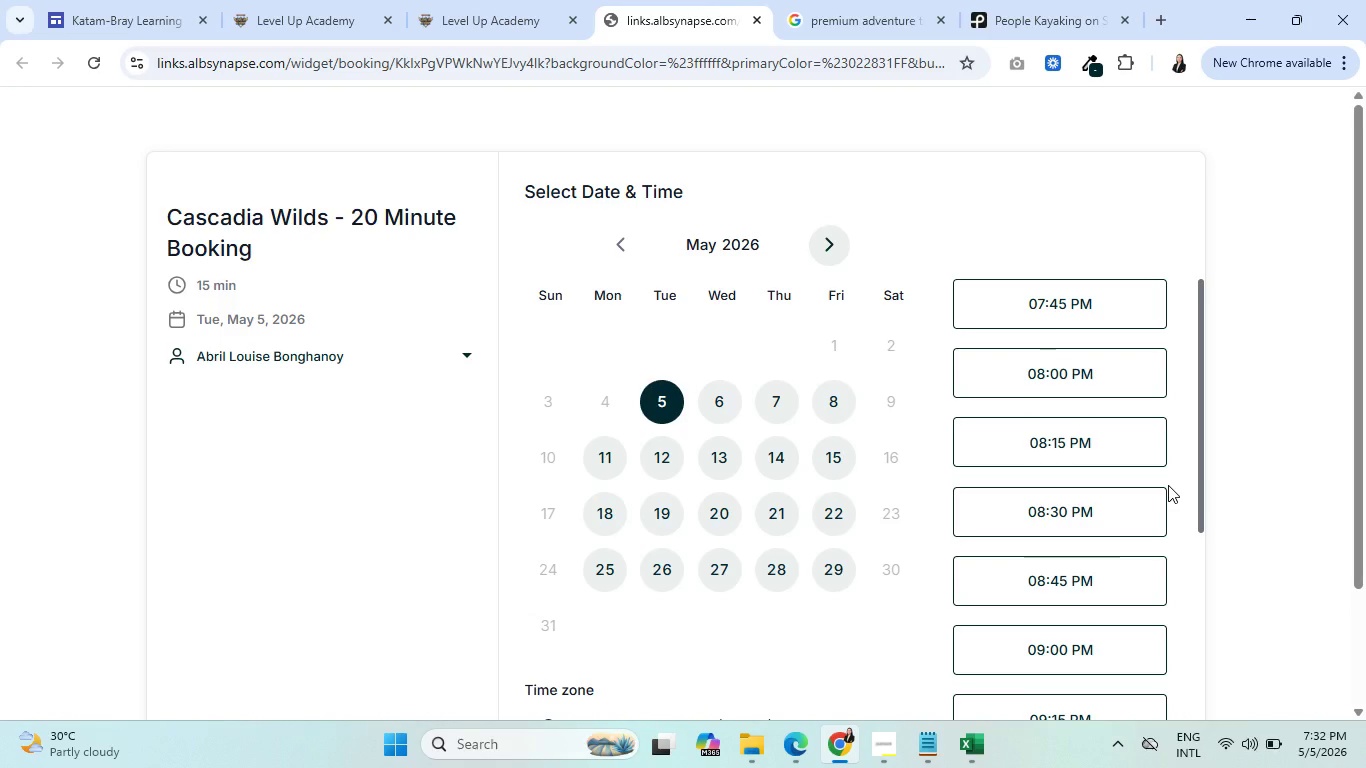 
left_click([754, 18])
 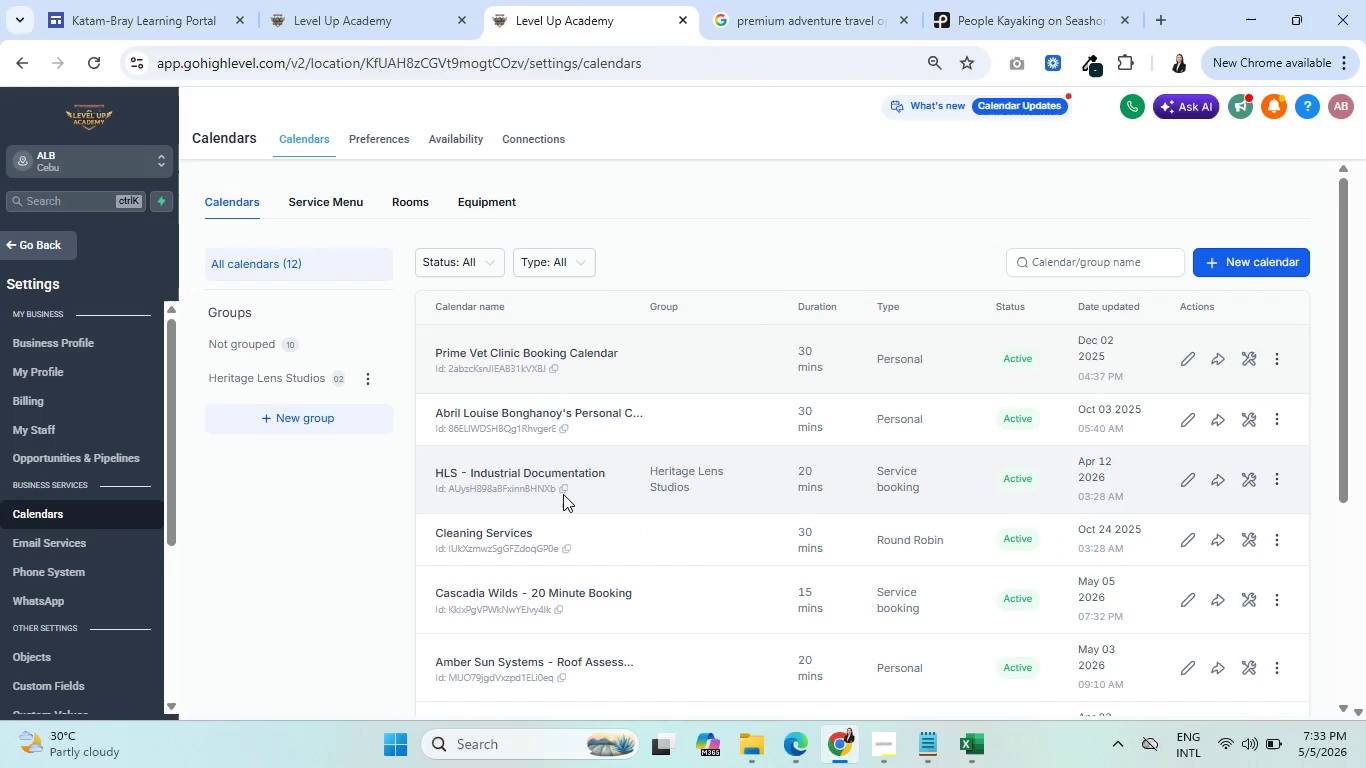 
scroll: coordinate [615, 528], scroll_direction: down, amount: 1.0
 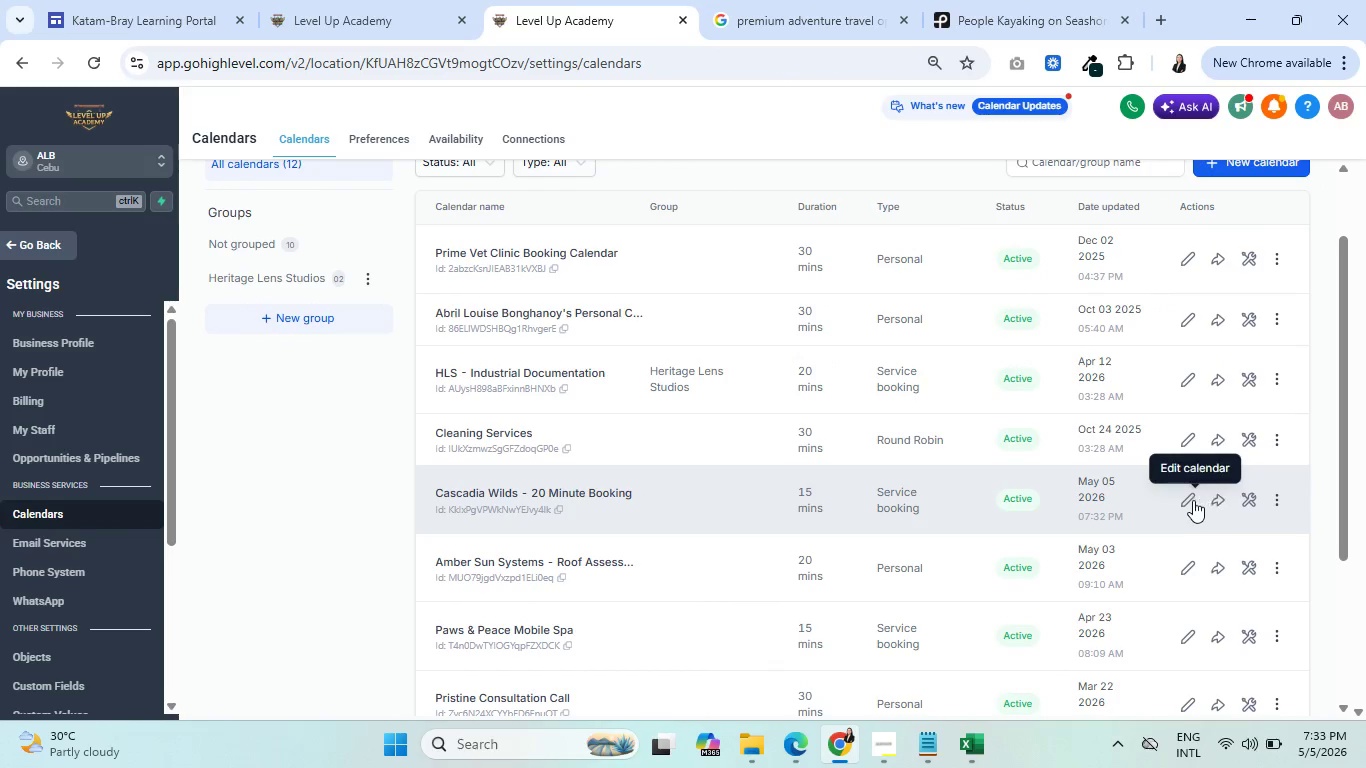 
left_click([1190, 498])
 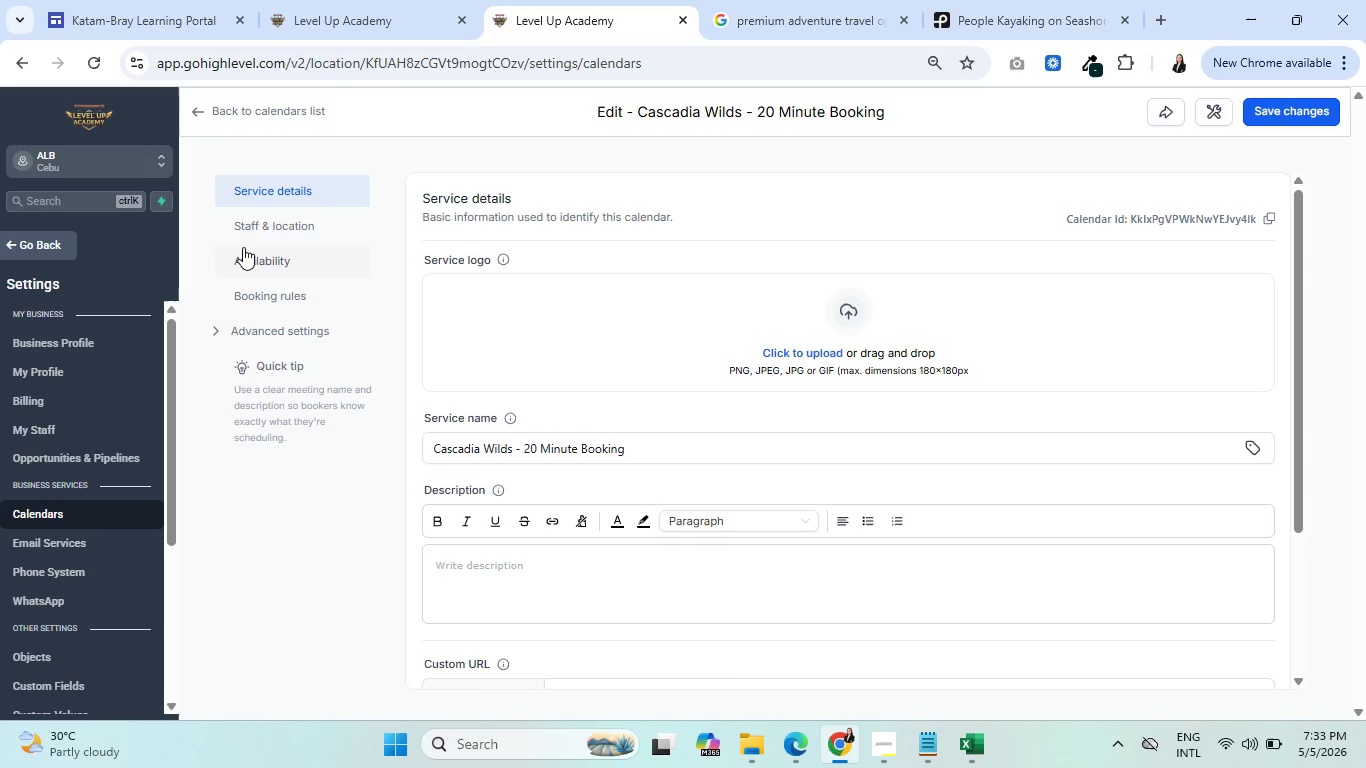 
left_click([269, 262])
 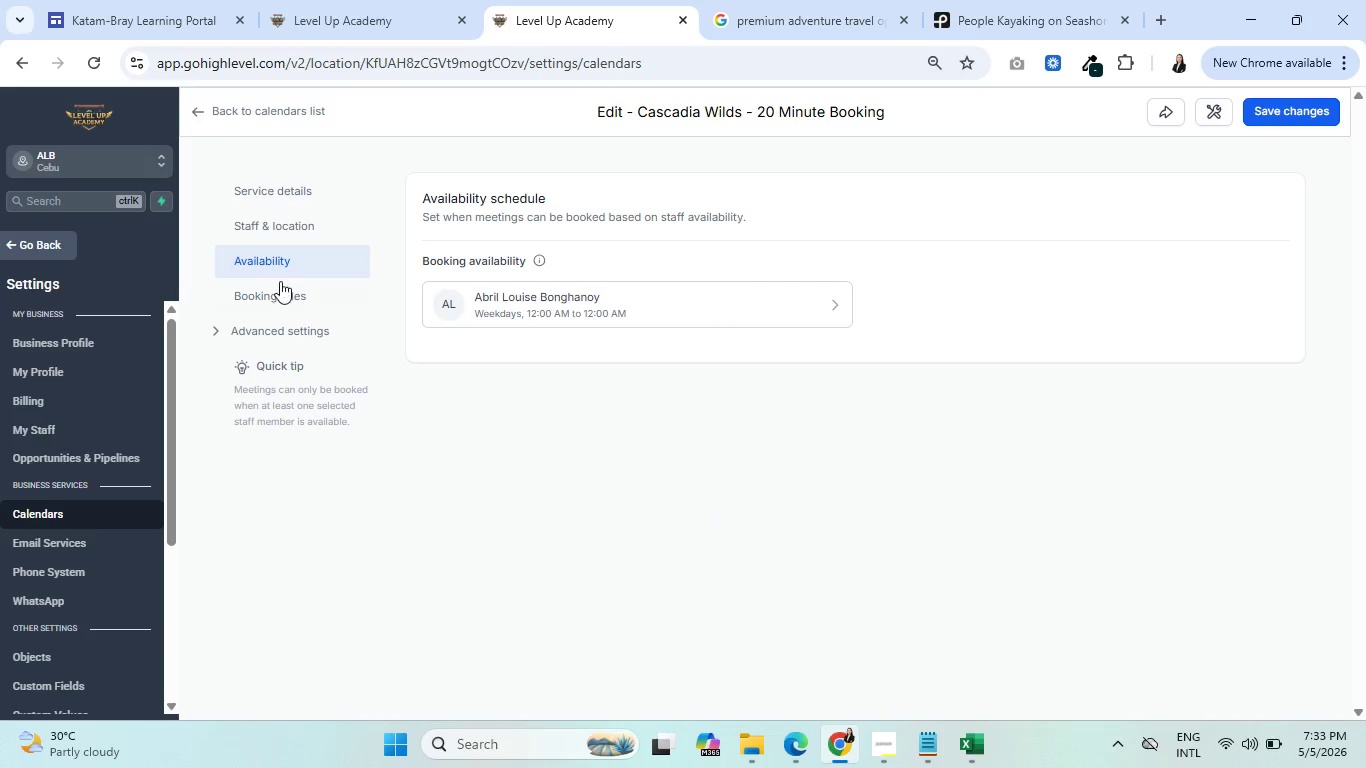 
left_click([282, 284])
 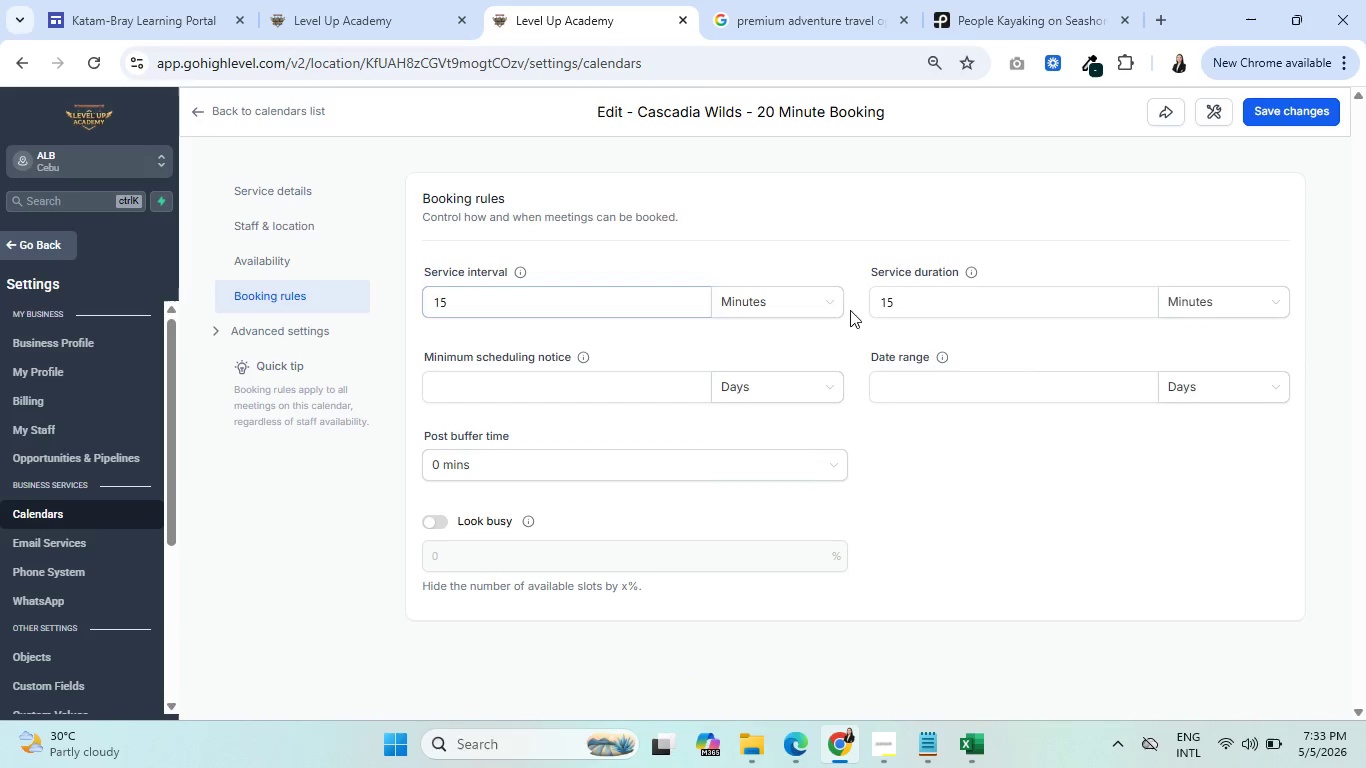 
left_click_drag(start_coordinate=[932, 297], to_coordinate=[859, 297])
 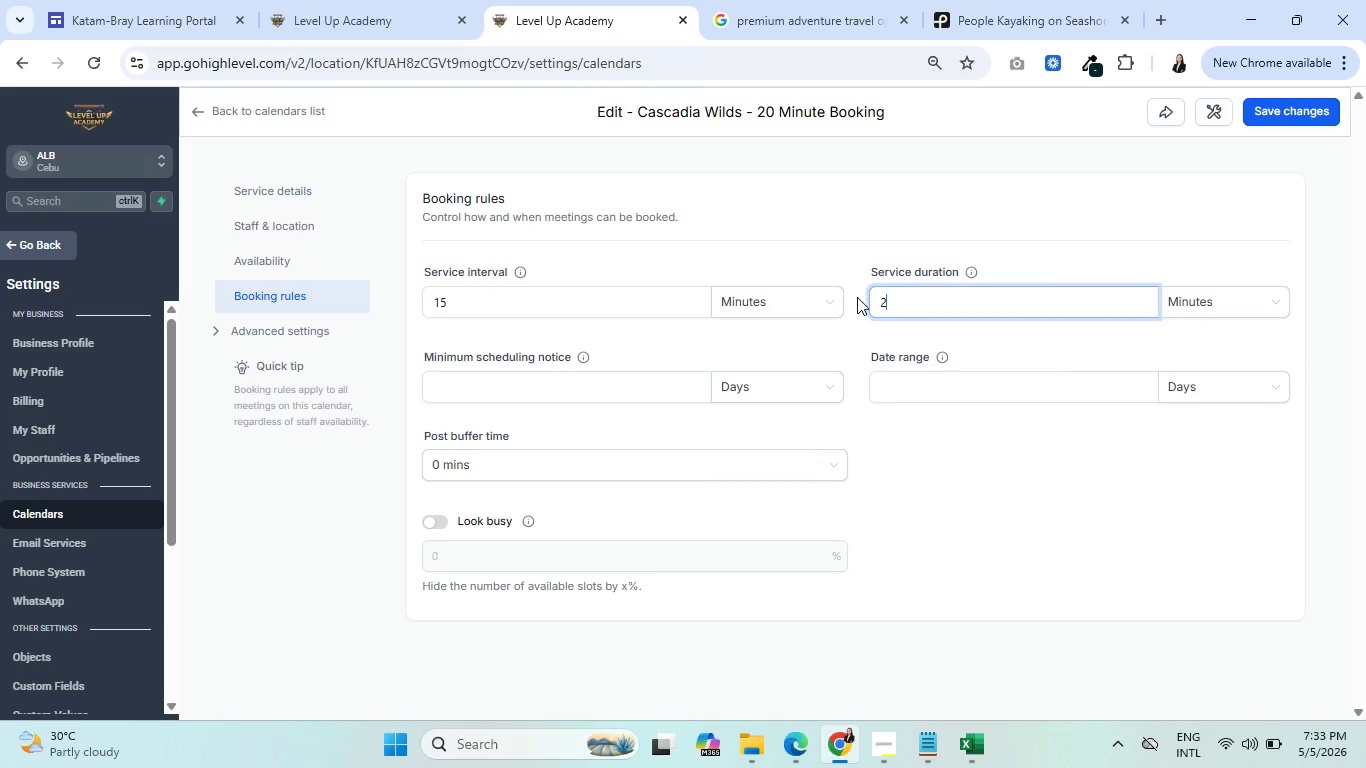 
type(20)
 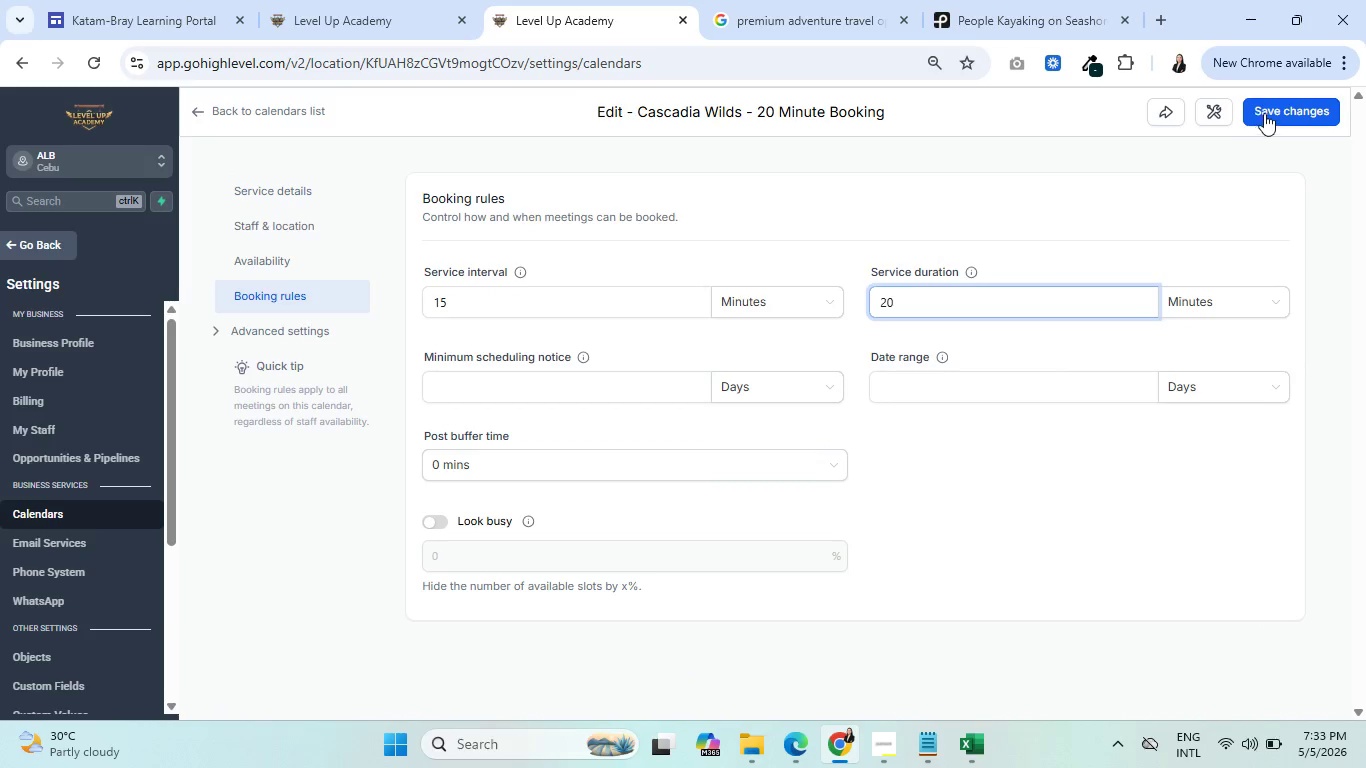 
left_click([1265, 112])
 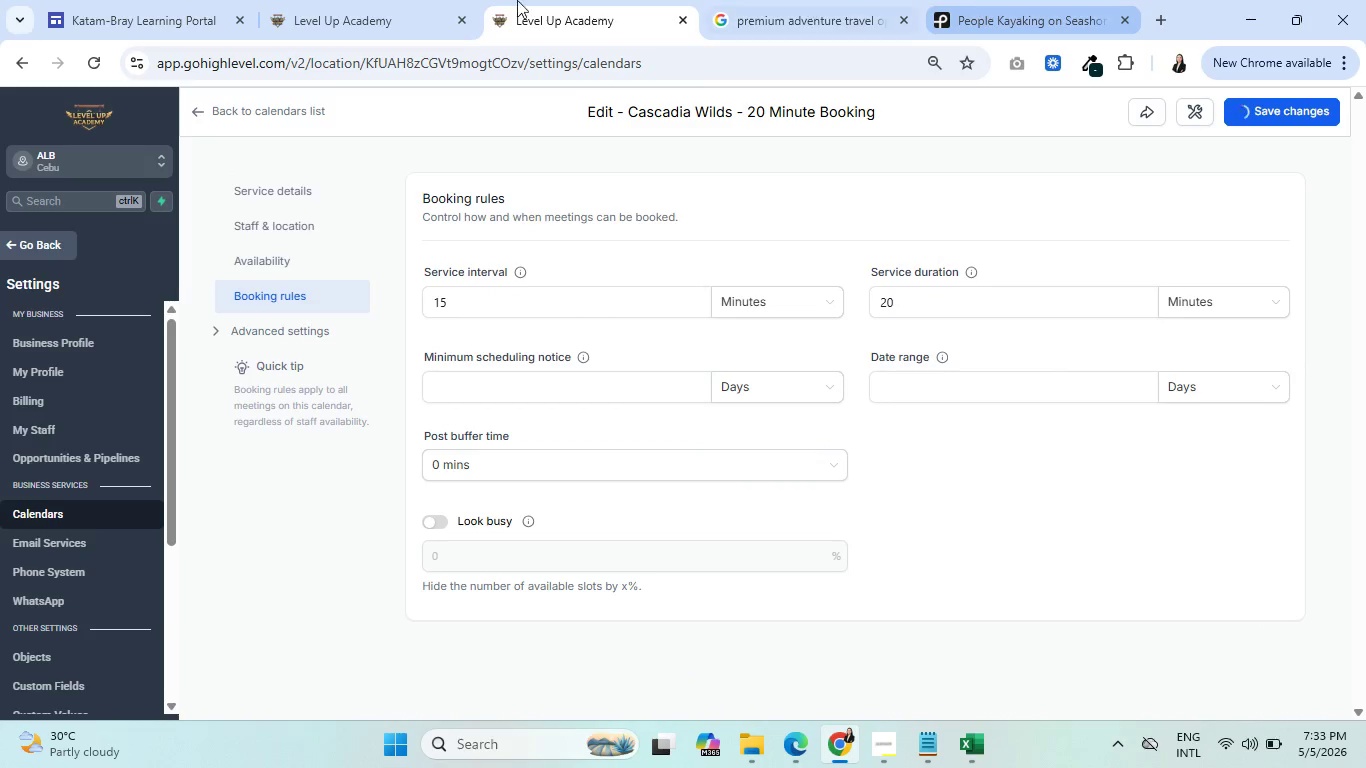 
left_click([336, 0])
 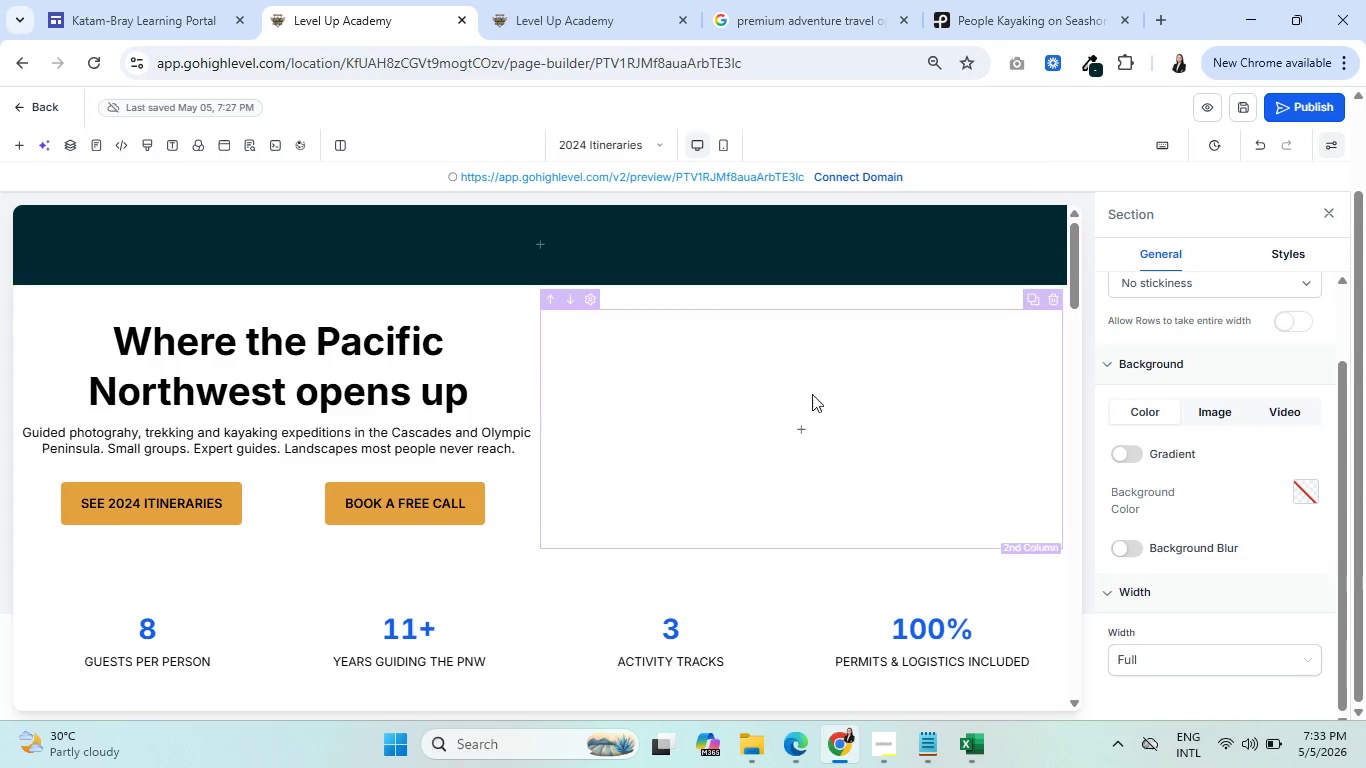 
scroll: coordinate [842, 426], scroll_direction: down, amount: 7.0
 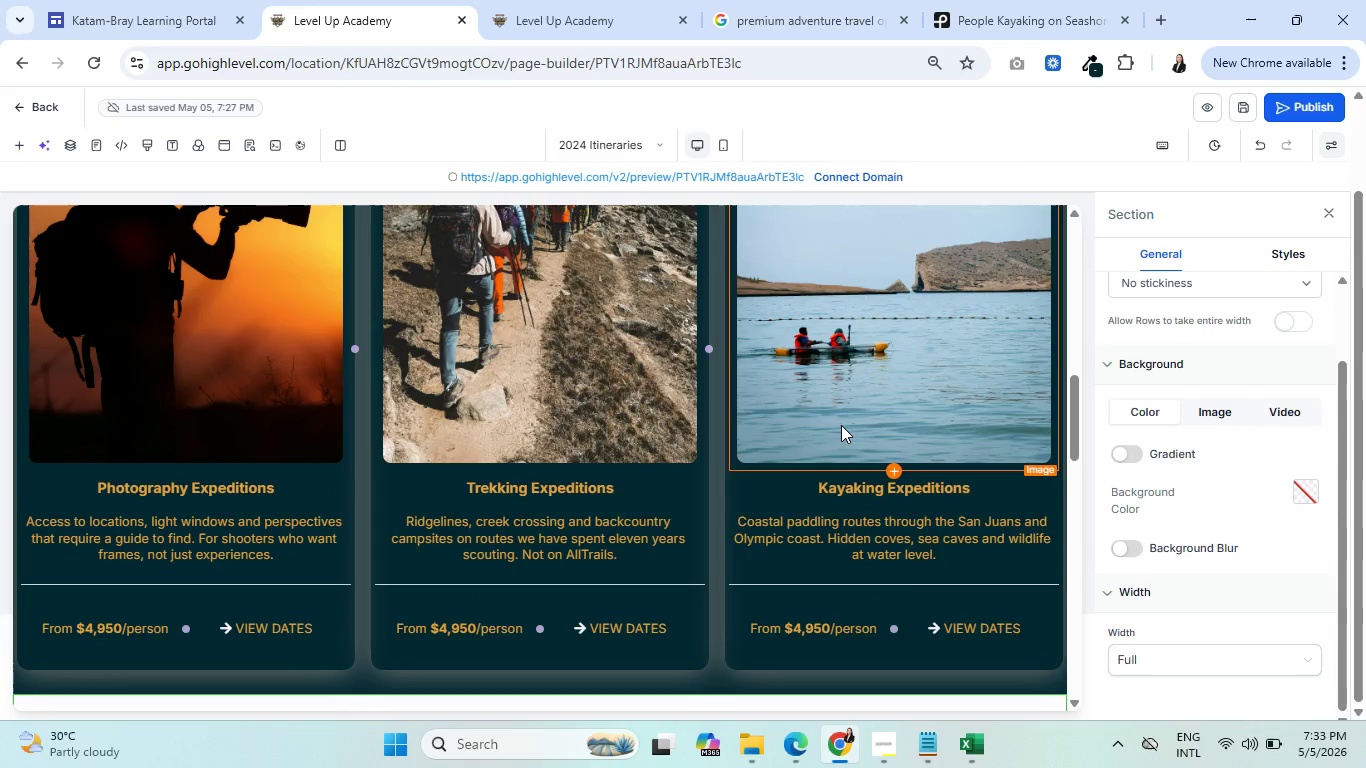 
scroll: coordinate [862, 427], scroll_direction: up, amount: 18.0
 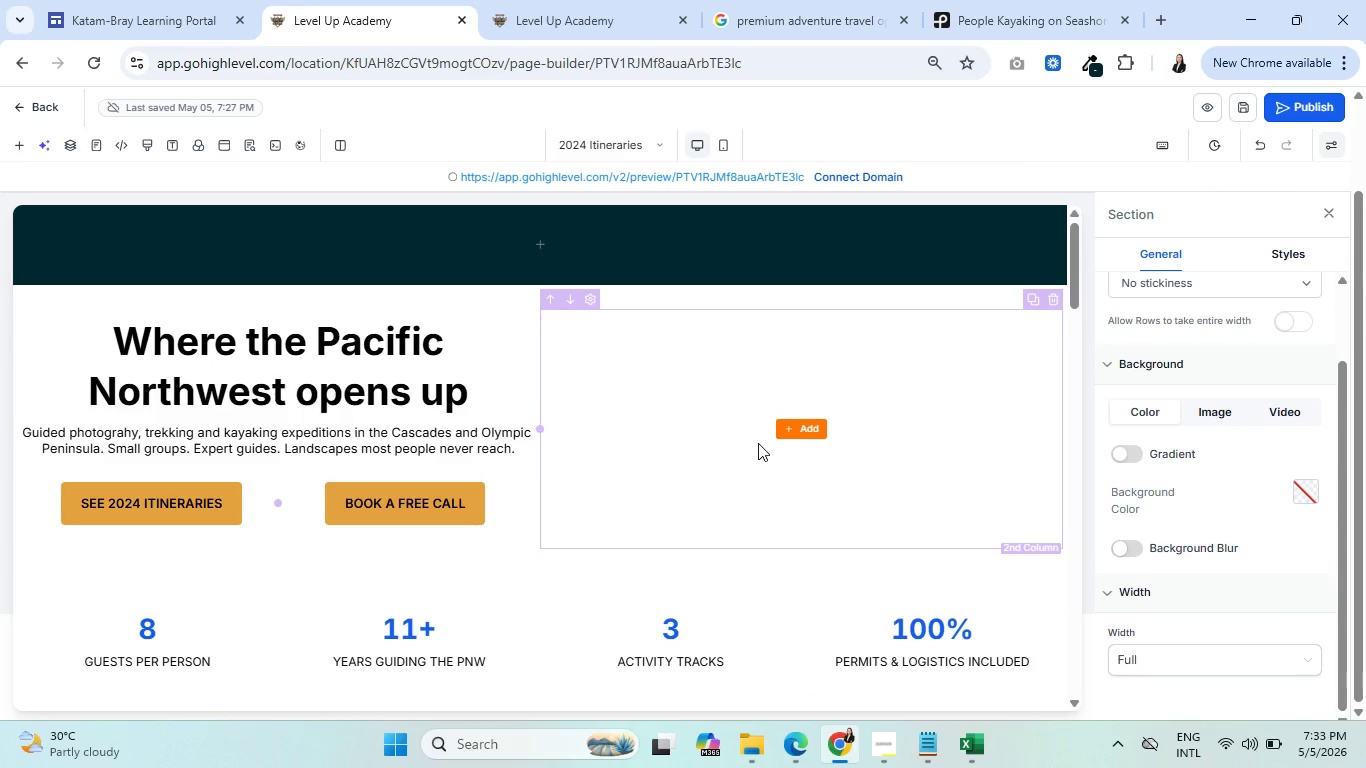 
scroll: coordinate [758, 443], scroll_direction: down, amount: 10.0
 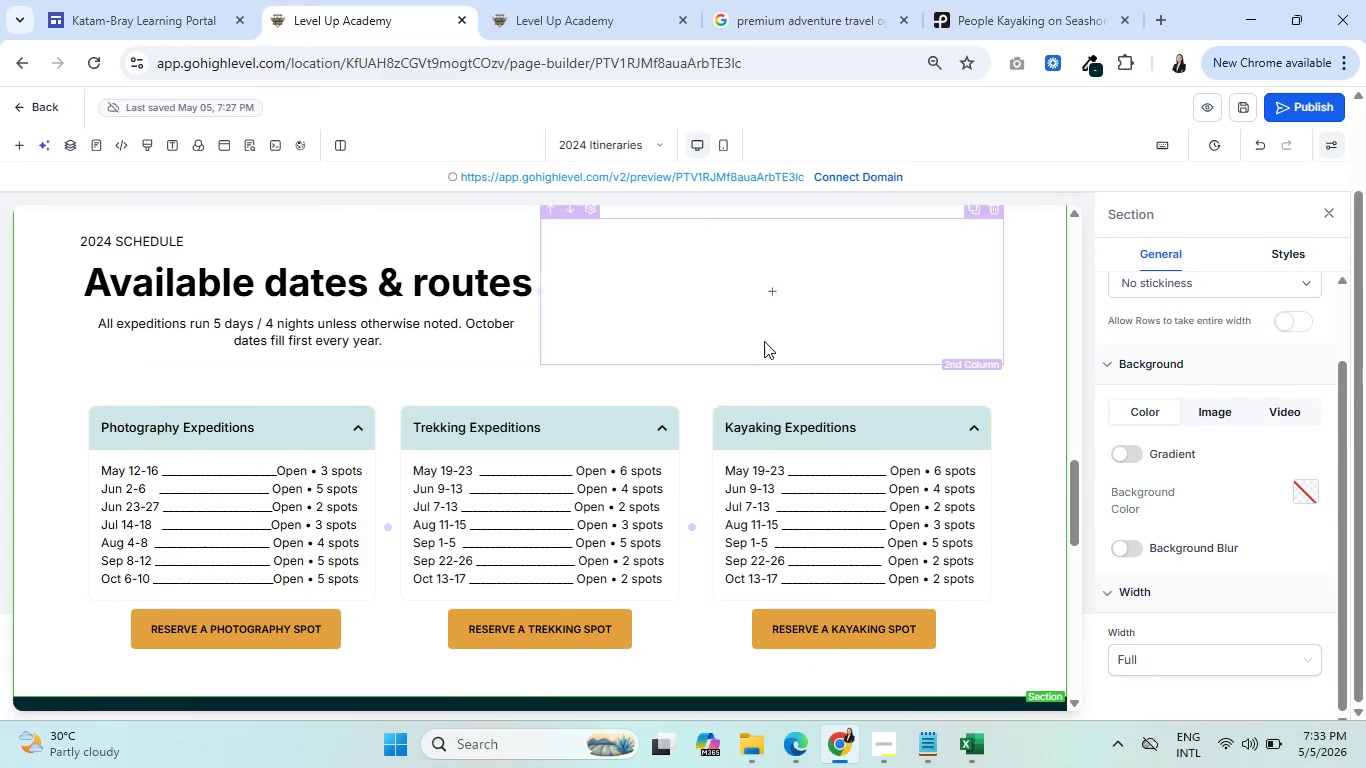 
left_click([766, 292])
 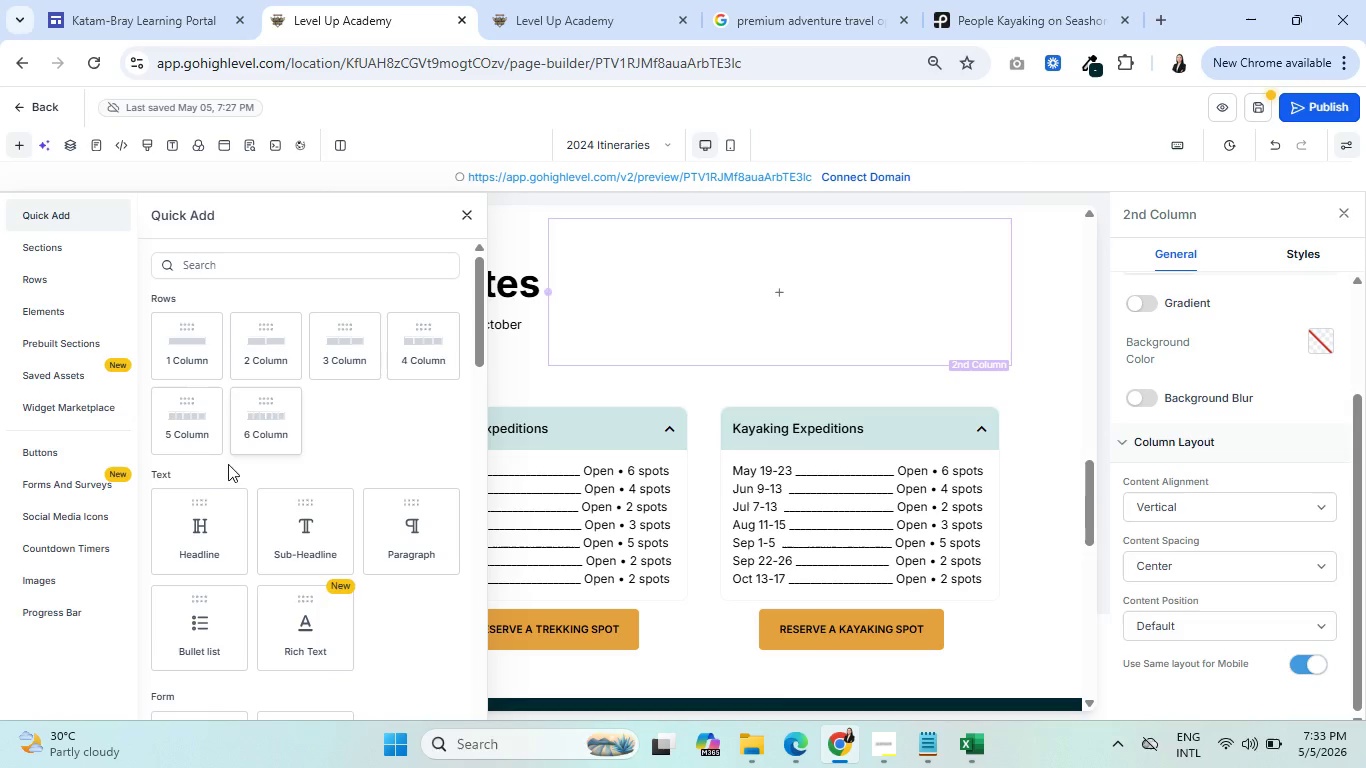 
scroll: coordinate [225, 481], scroll_direction: down, amount: 11.0
 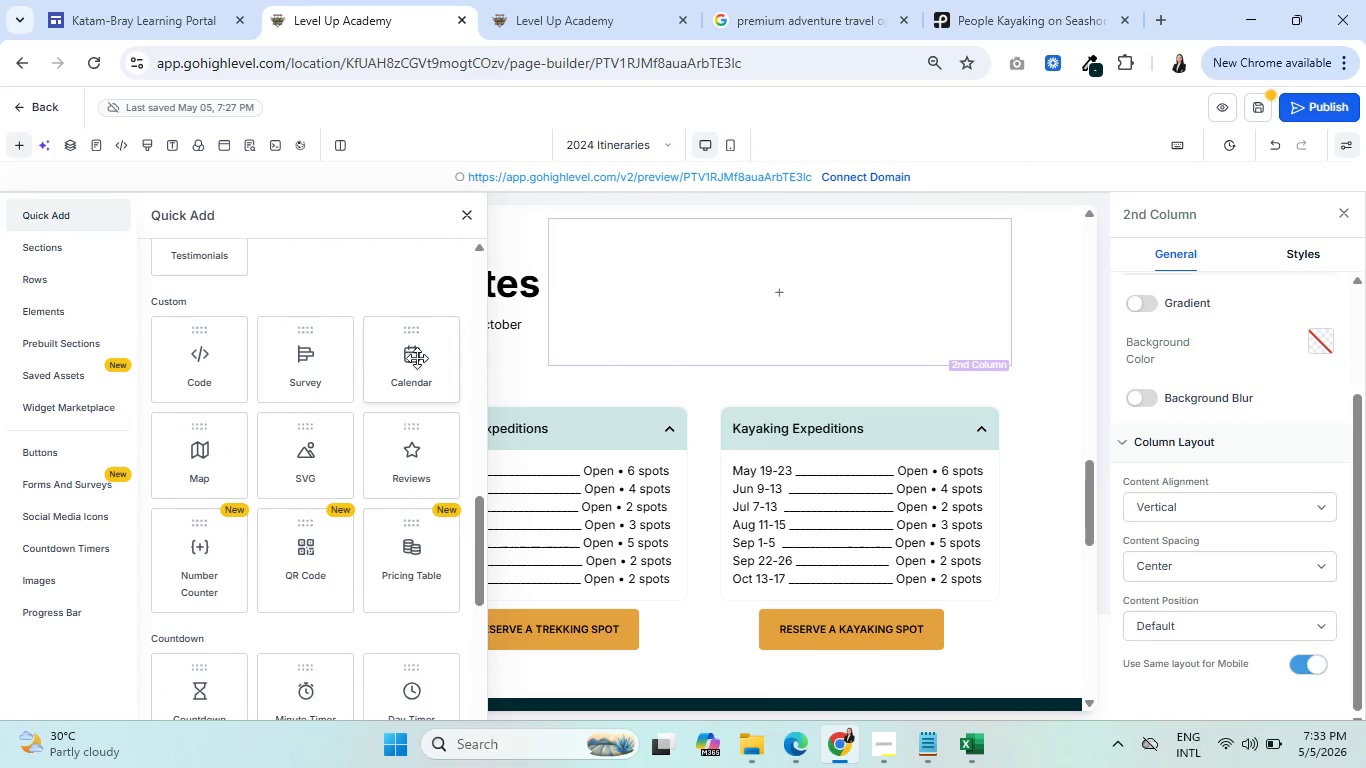 
left_click([404, 358])
 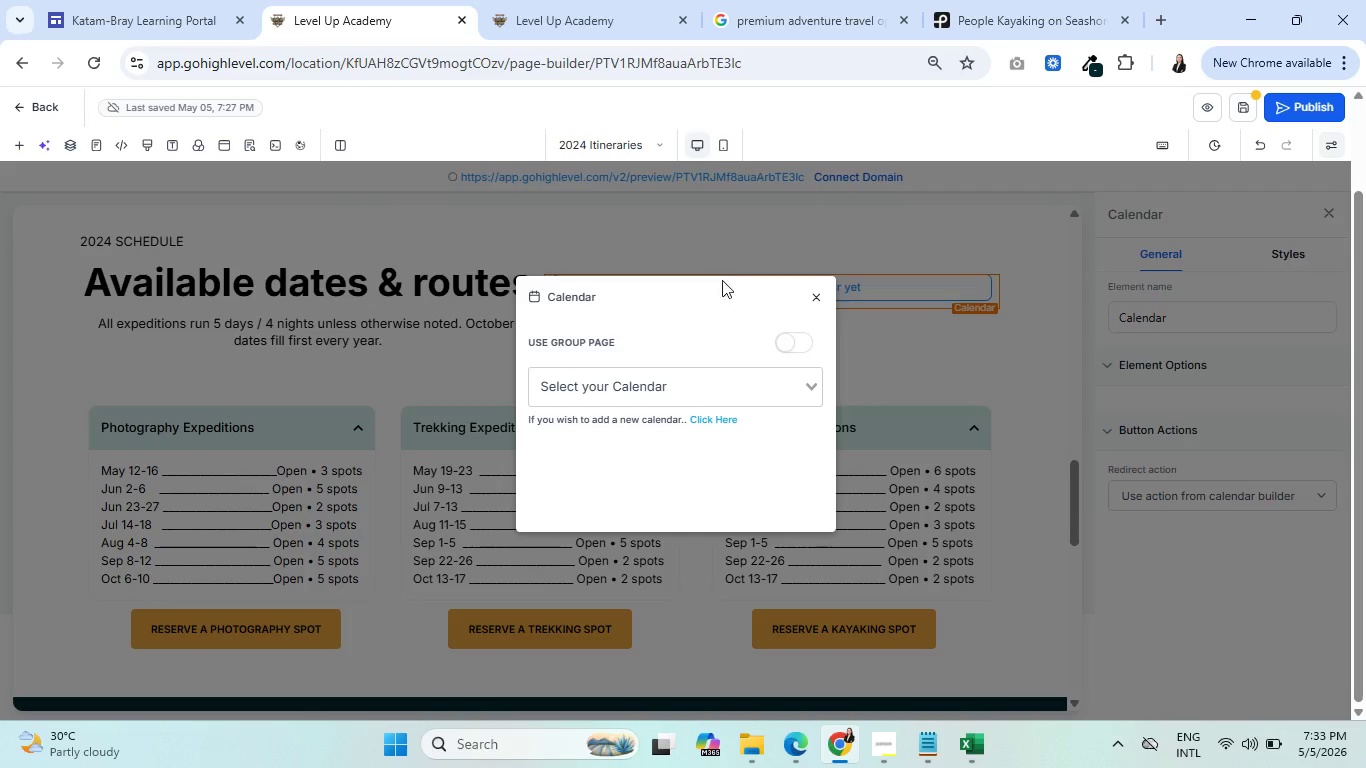 
left_click([617, 398])
 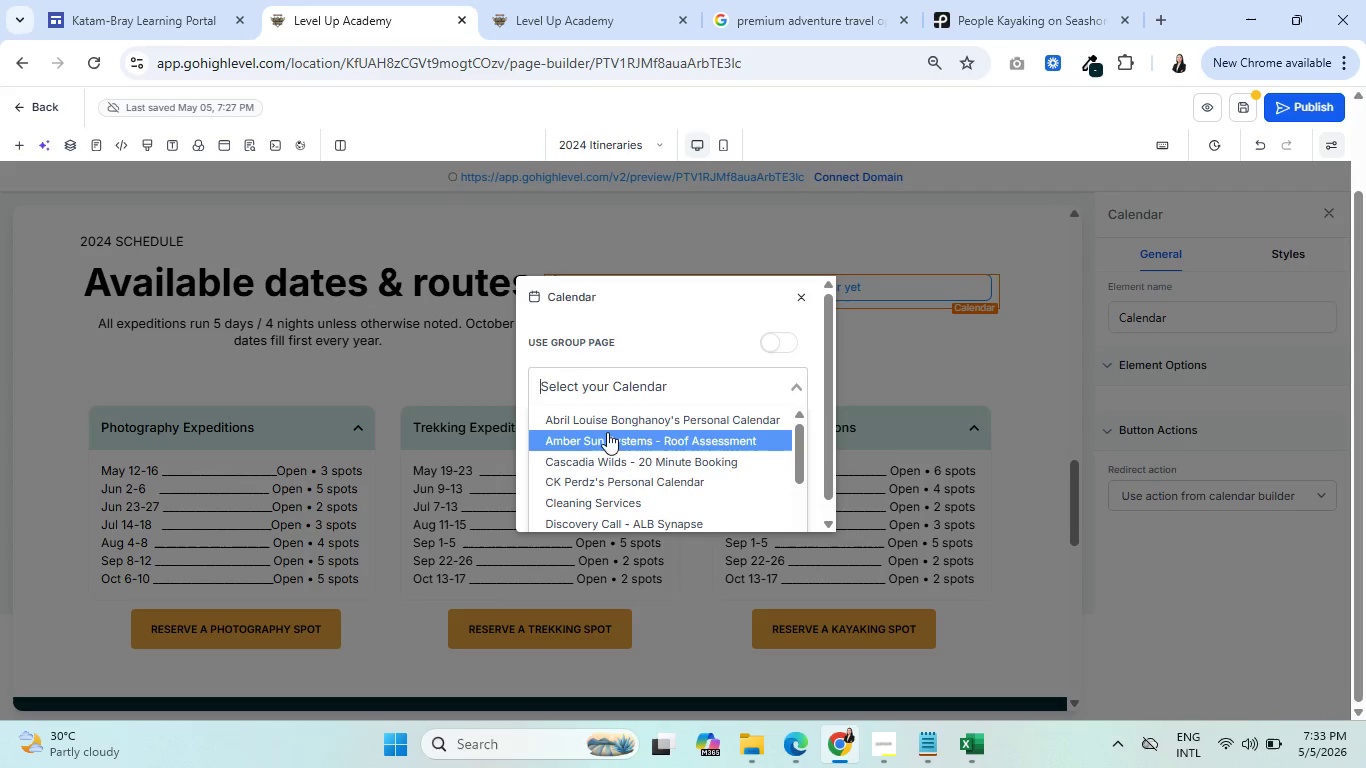 
left_click([608, 463])
 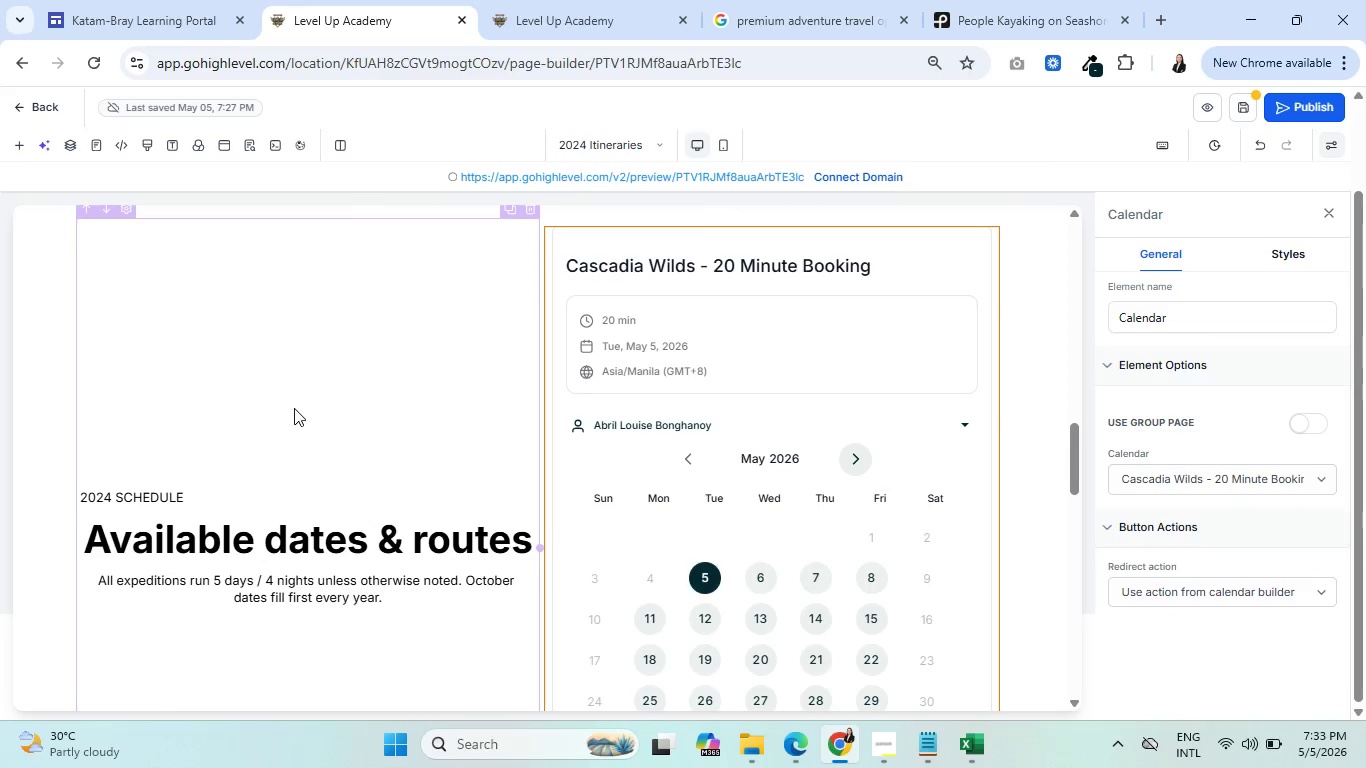 
scroll: coordinate [315, 395], scroll_direction: down, amount: 5.0
 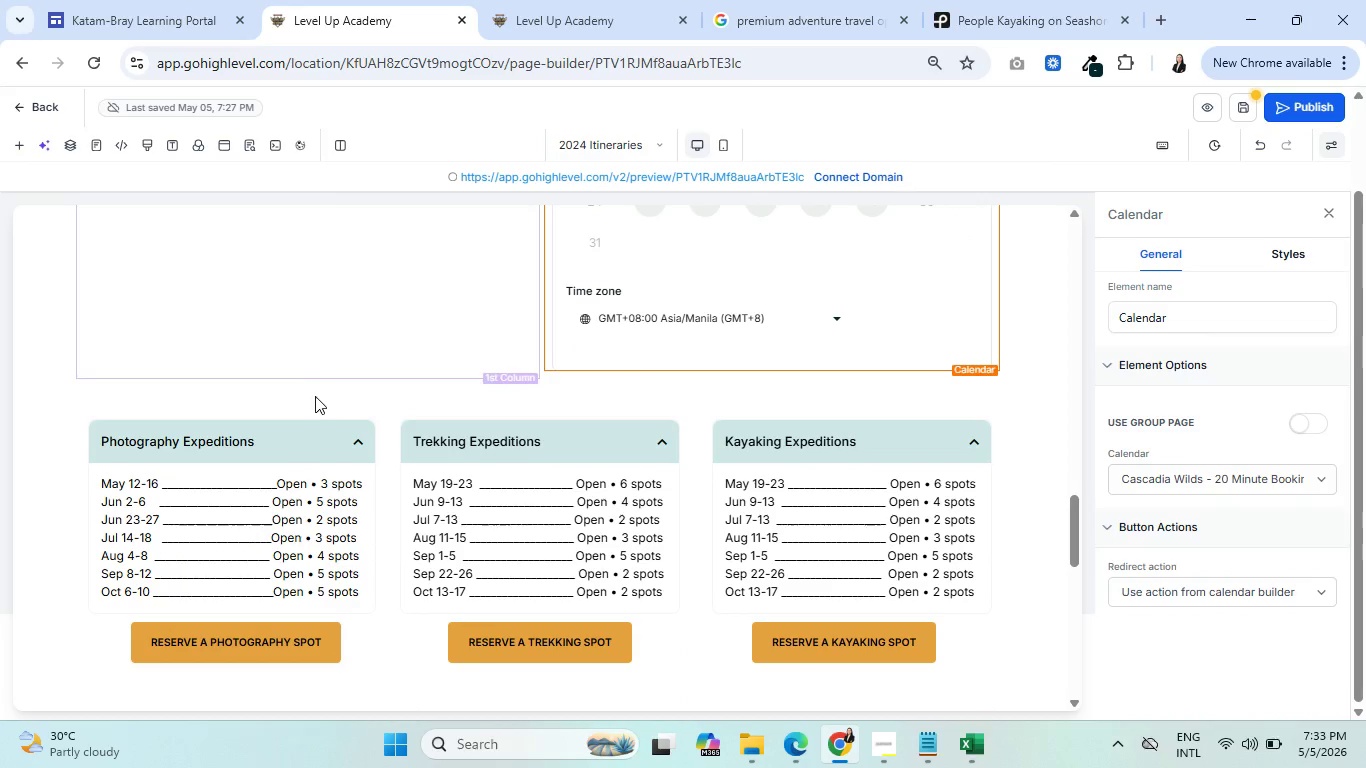 
scroll: coordinate [820, 371], scroll_direction: up, amount: 24.0
 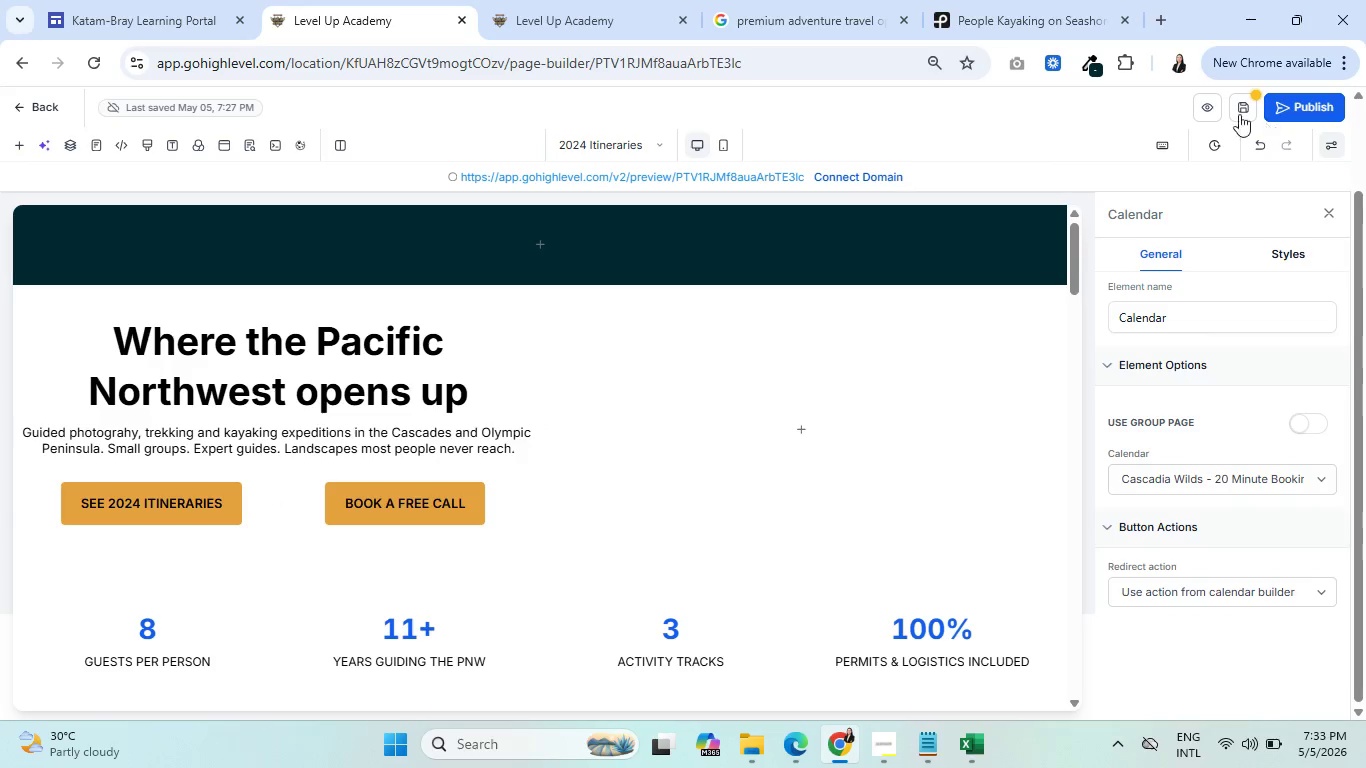 
left_click([1251, 101])
 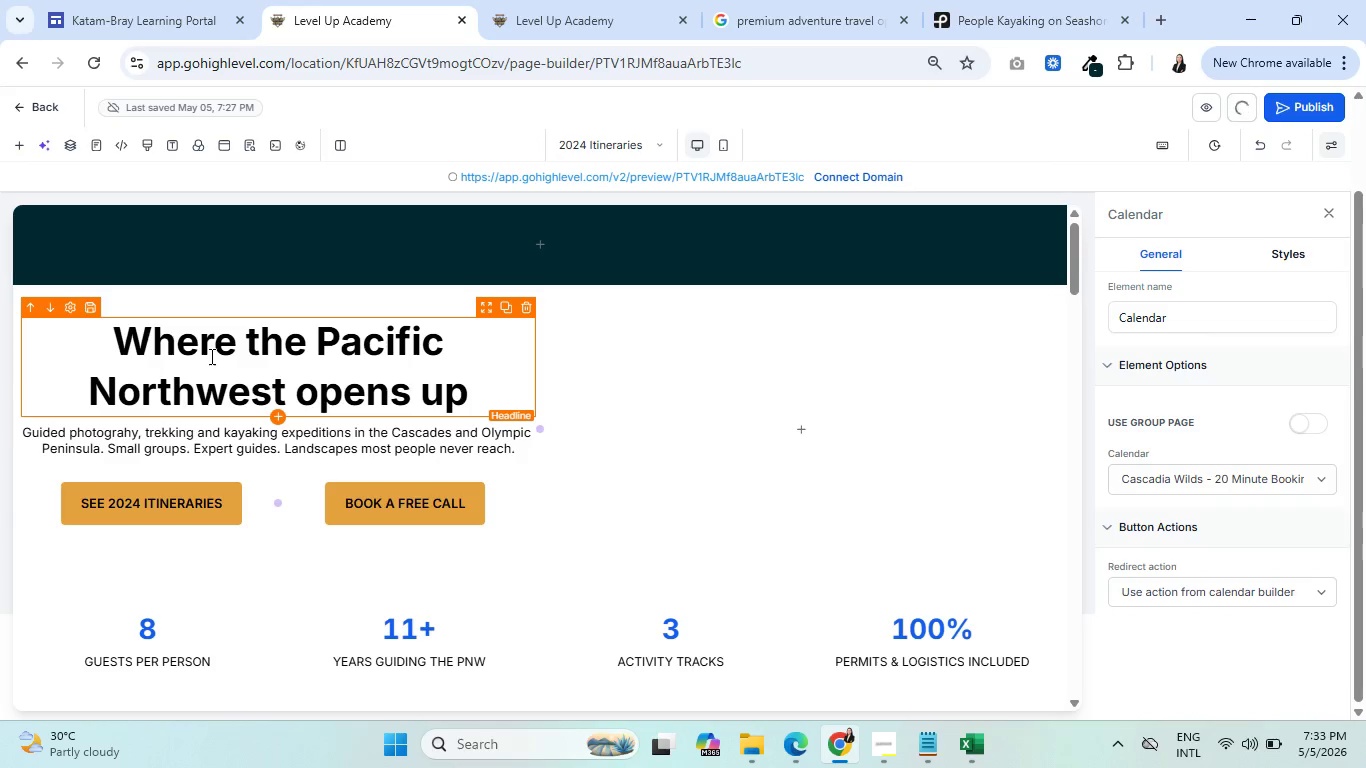 
mouse_move([794, 19])
 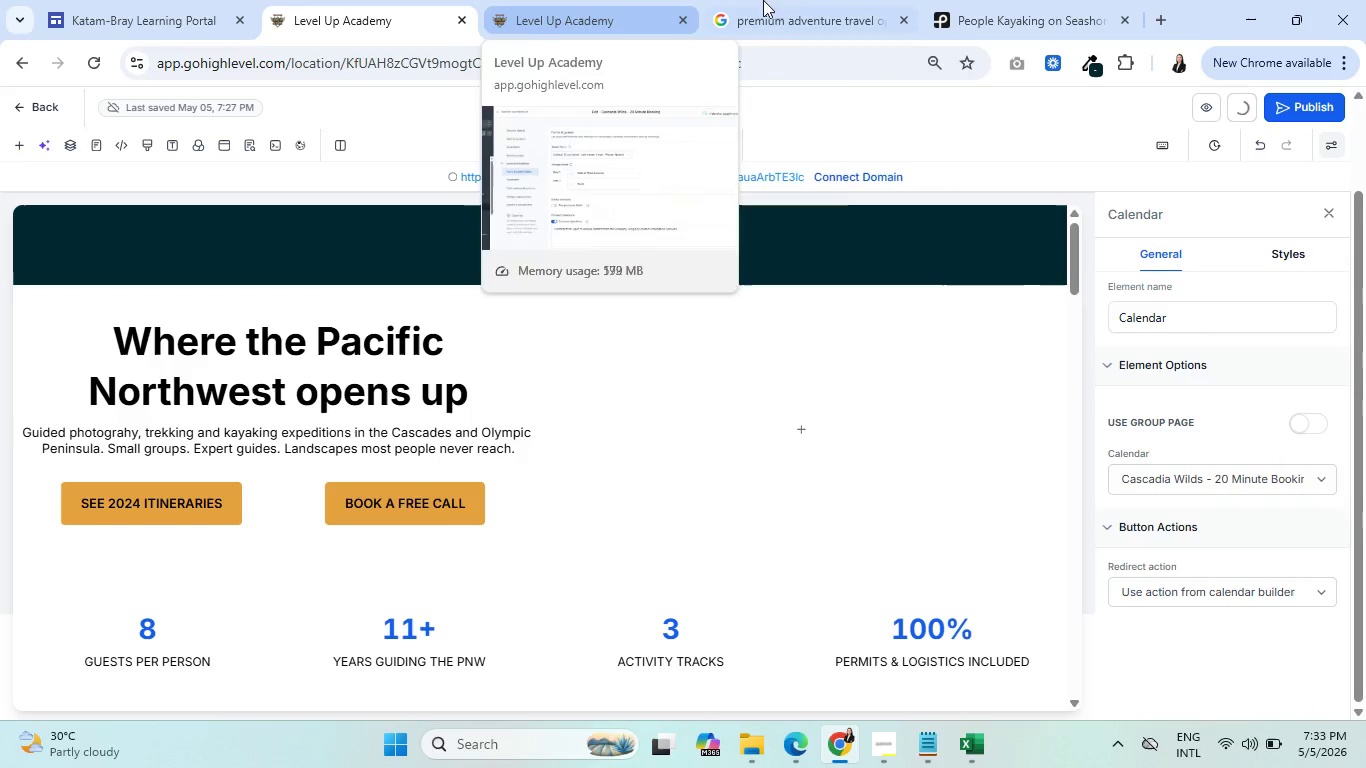 
left_click([823, 0])
 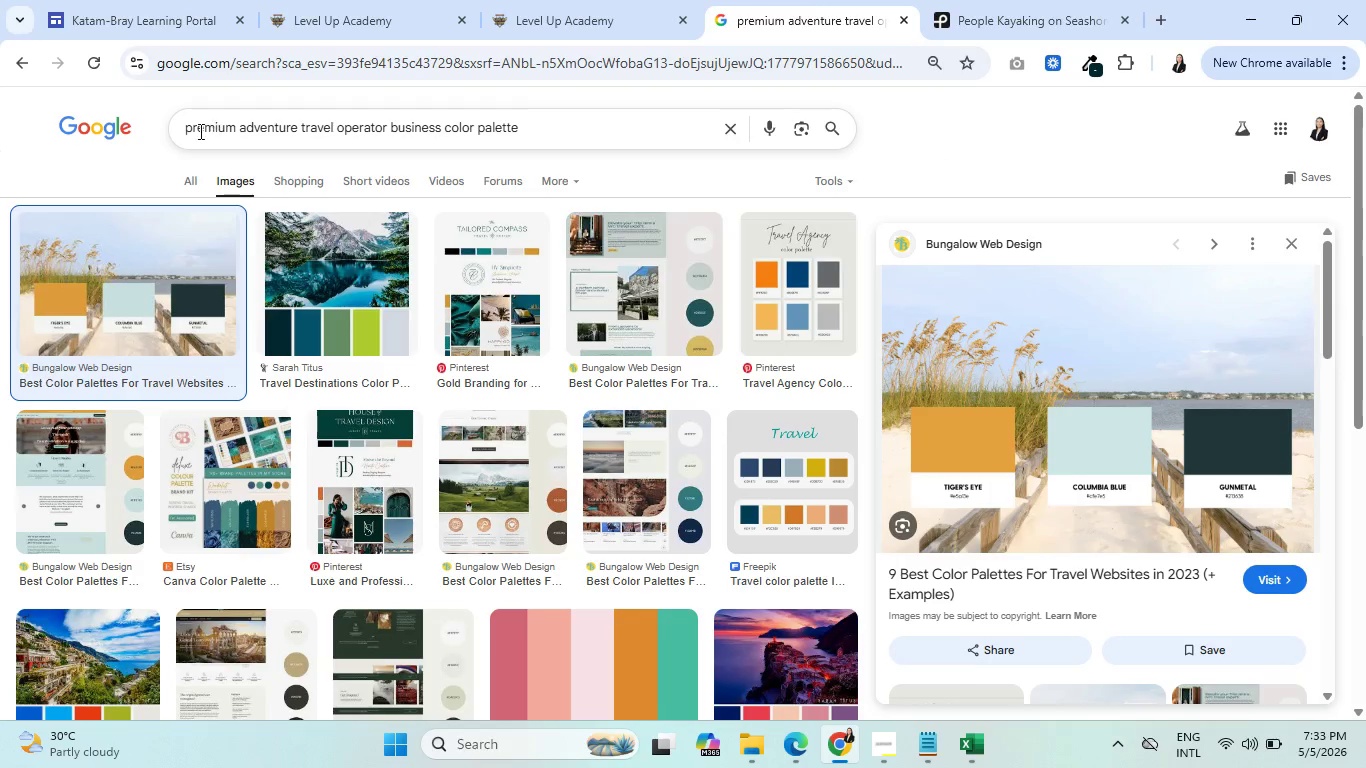 
left_click_drag(start_coordinate=[185, 127], to_coordinate=[333, 127])
 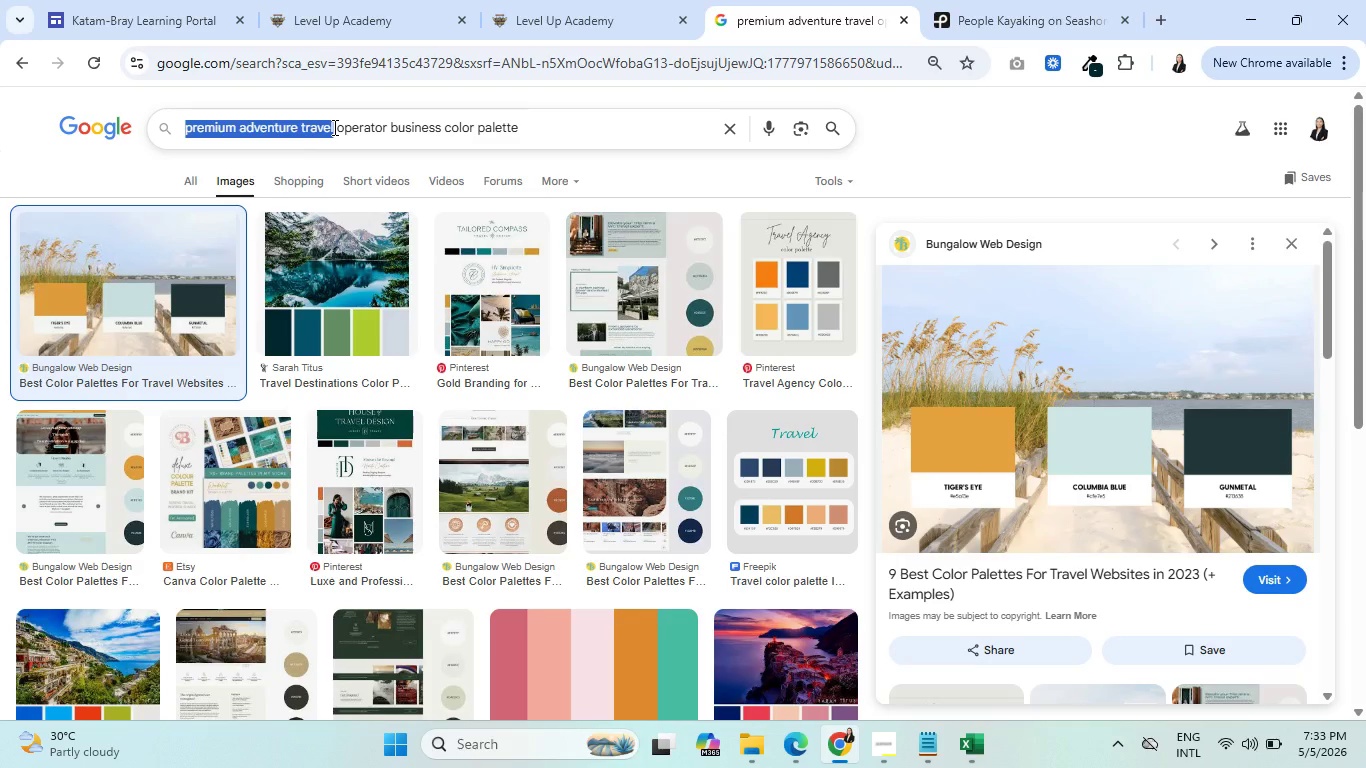 
key(Control+C)
 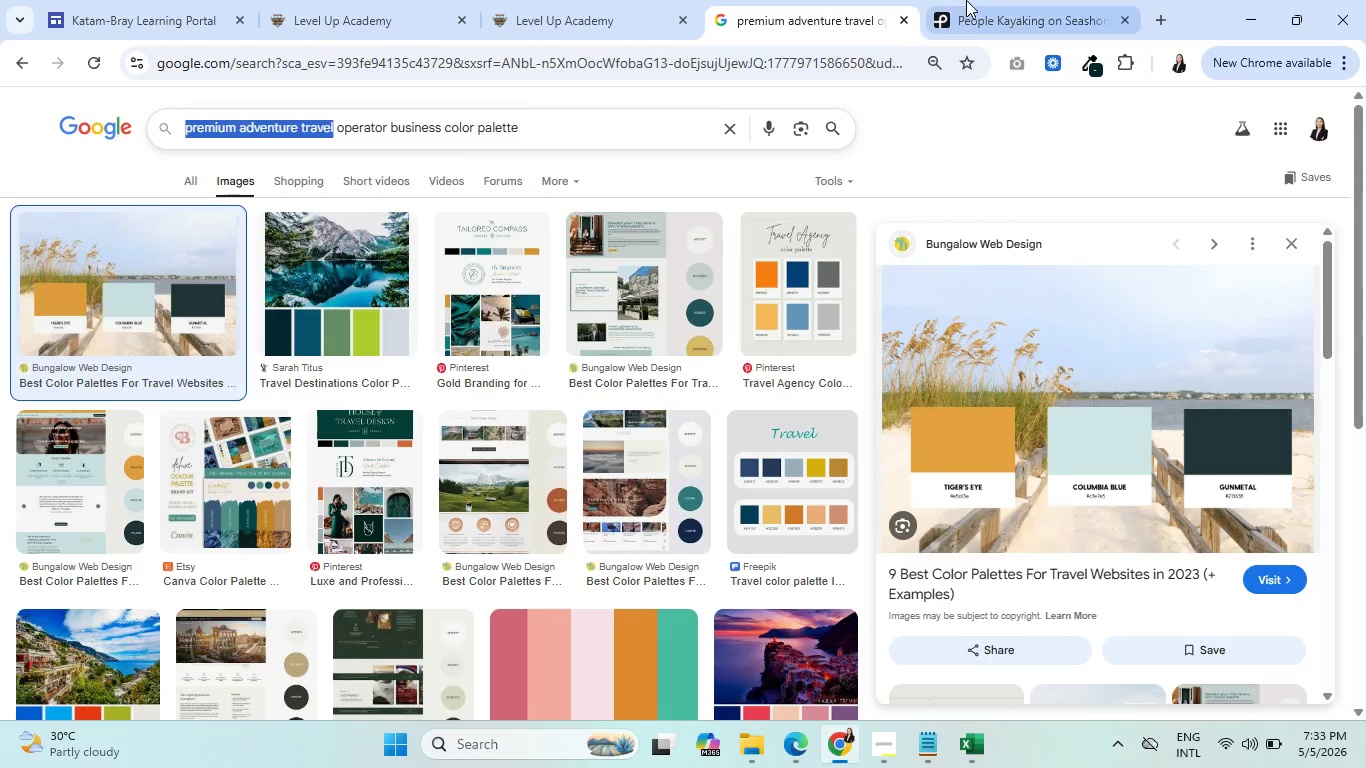 
left_click([966, 0])
 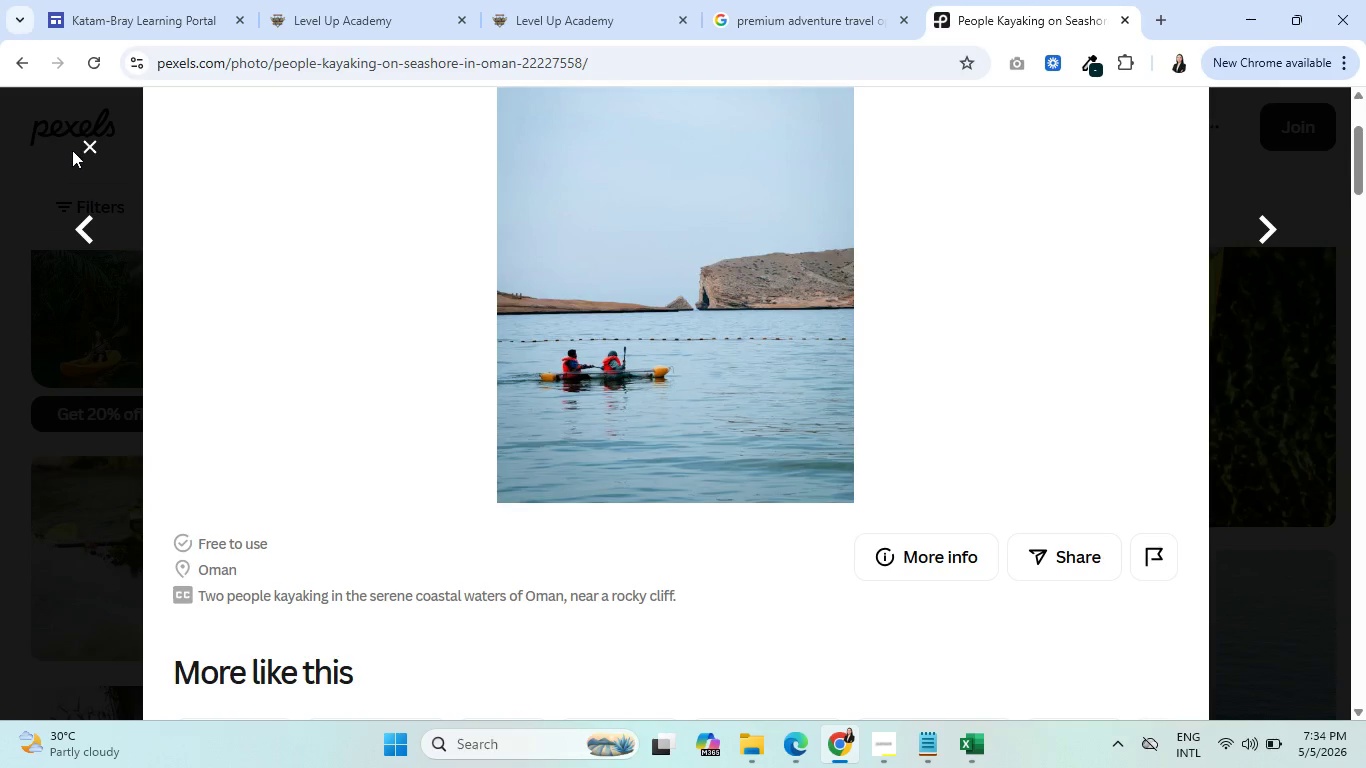 
left_click([90, 145])
 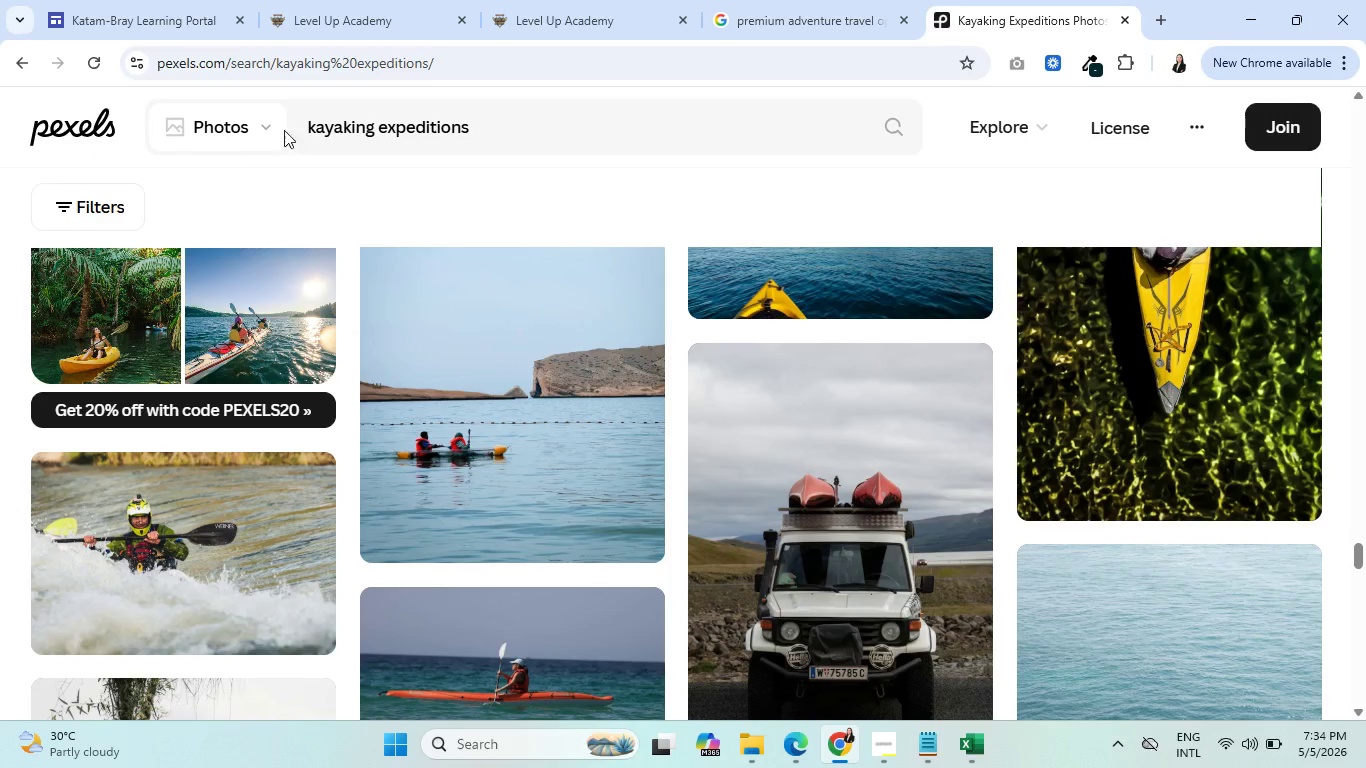 
double_click([371, 123])
 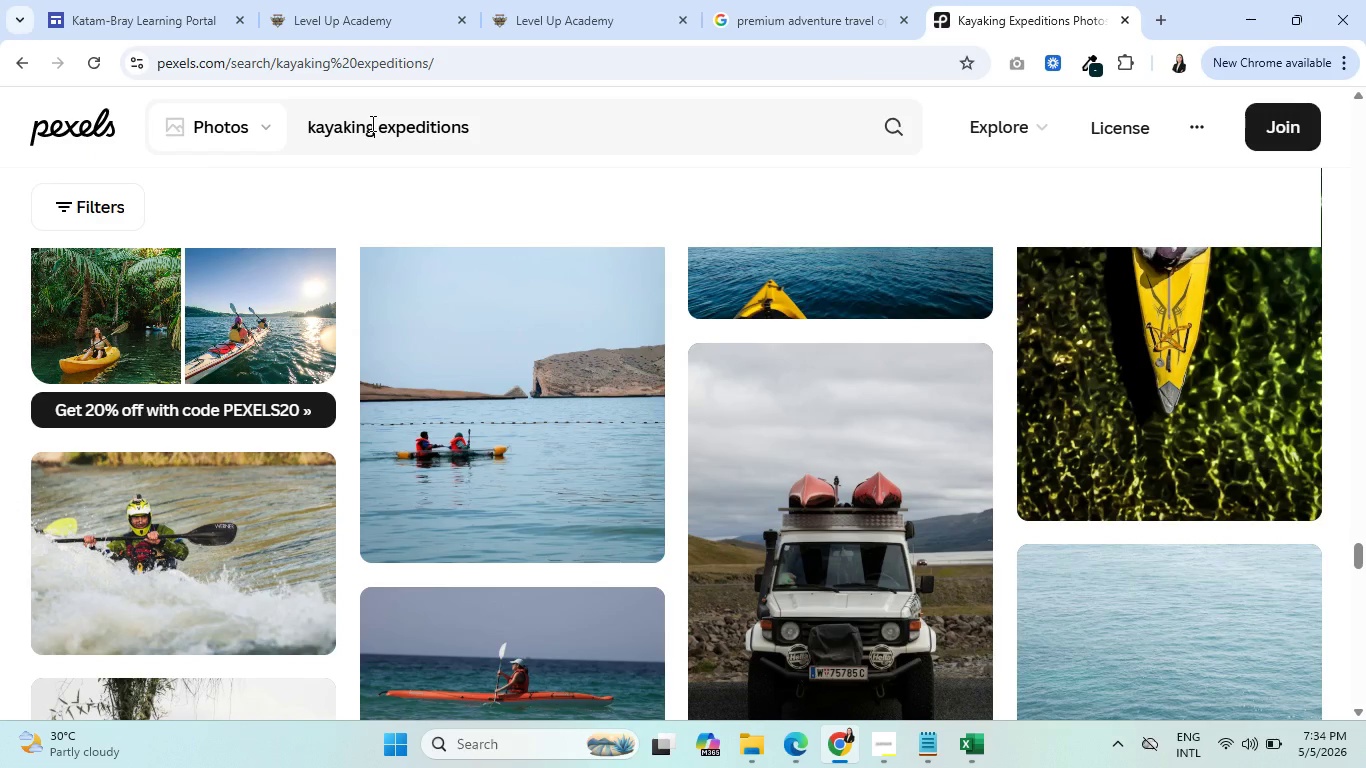 
triple_click([371, 123])
 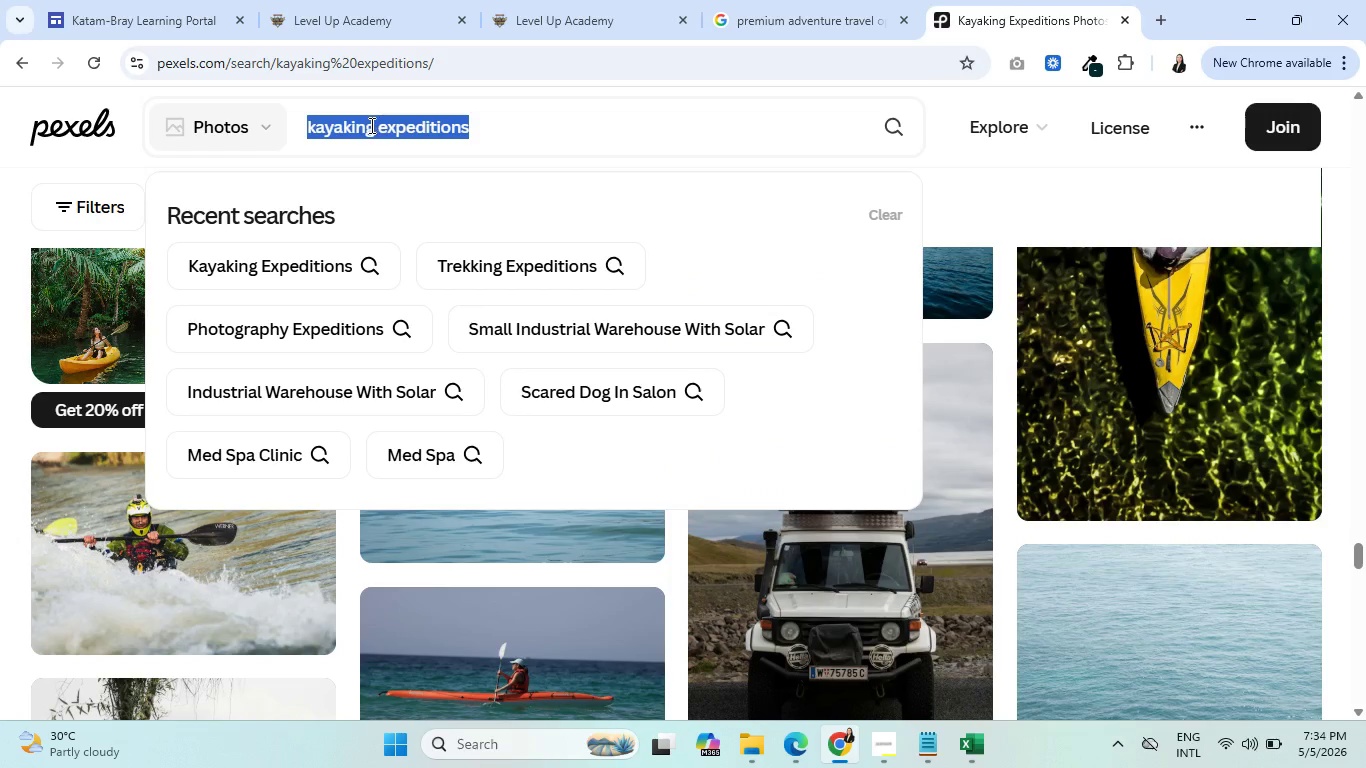 
key(Control+V)
 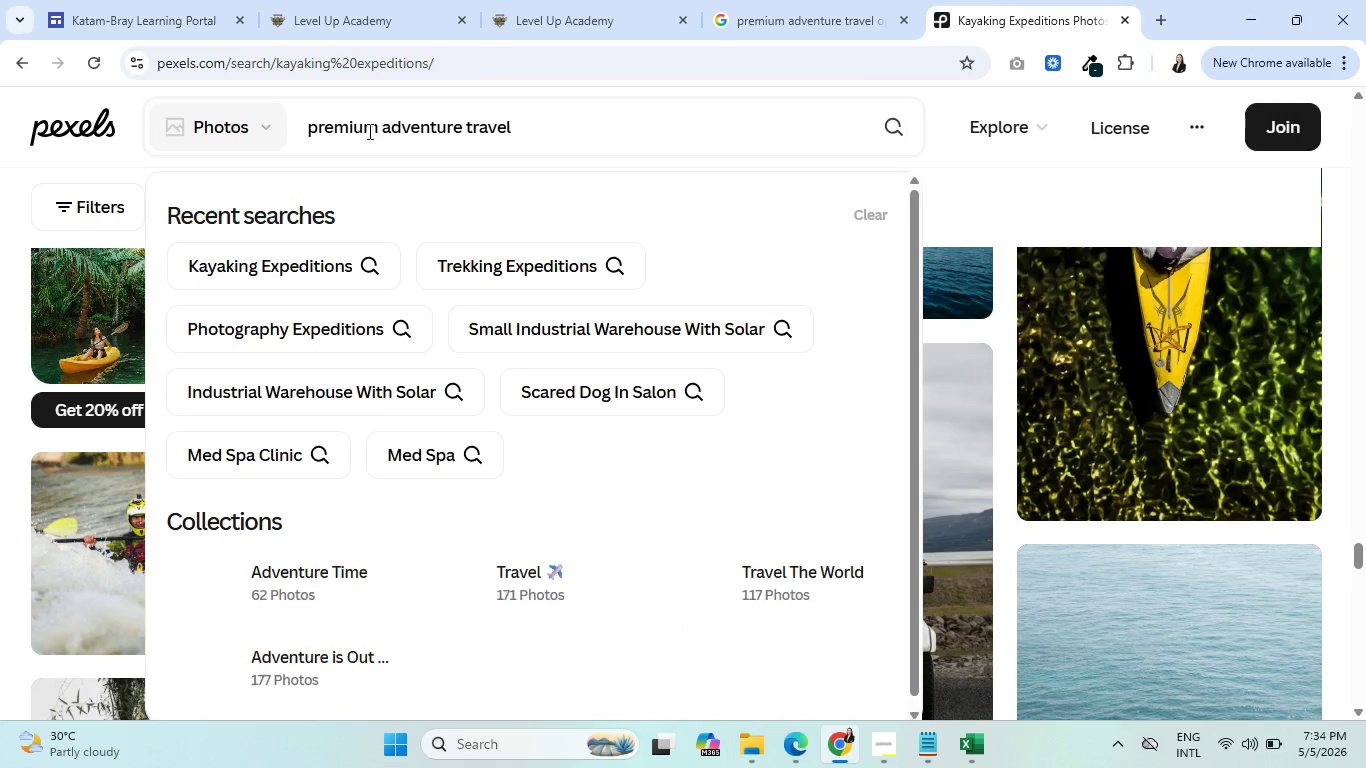 
key(Enter)
 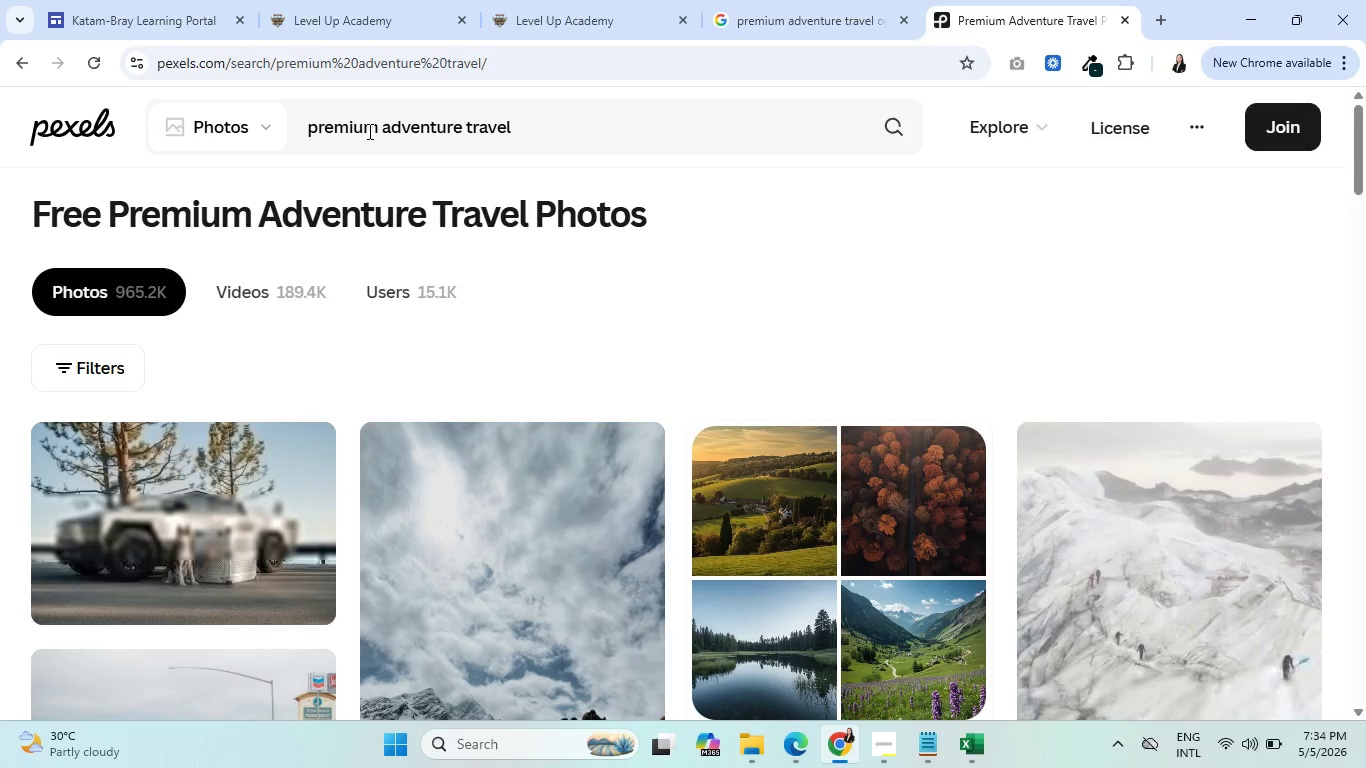 
wait(10.17)
 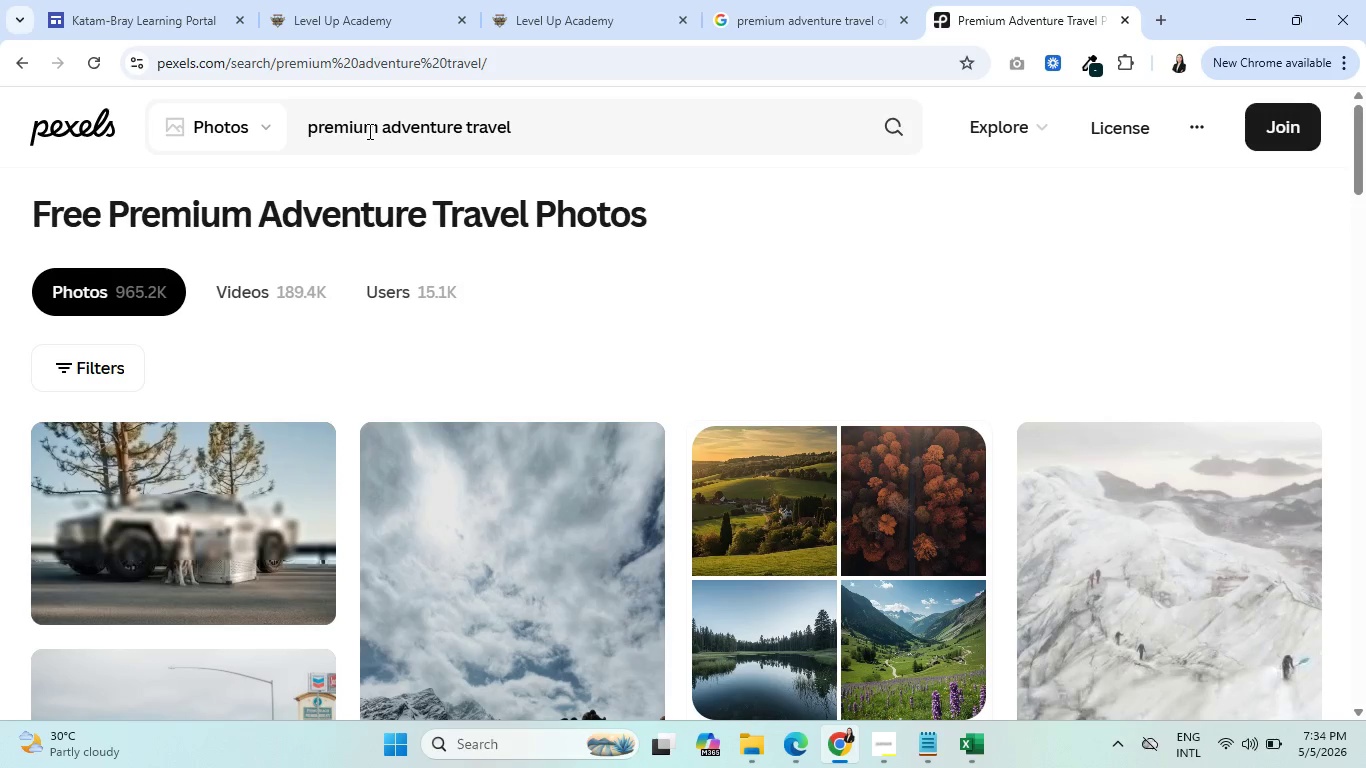 
scroll: coordinate [549, 369], scroll_direction: down, amount: 3.0
 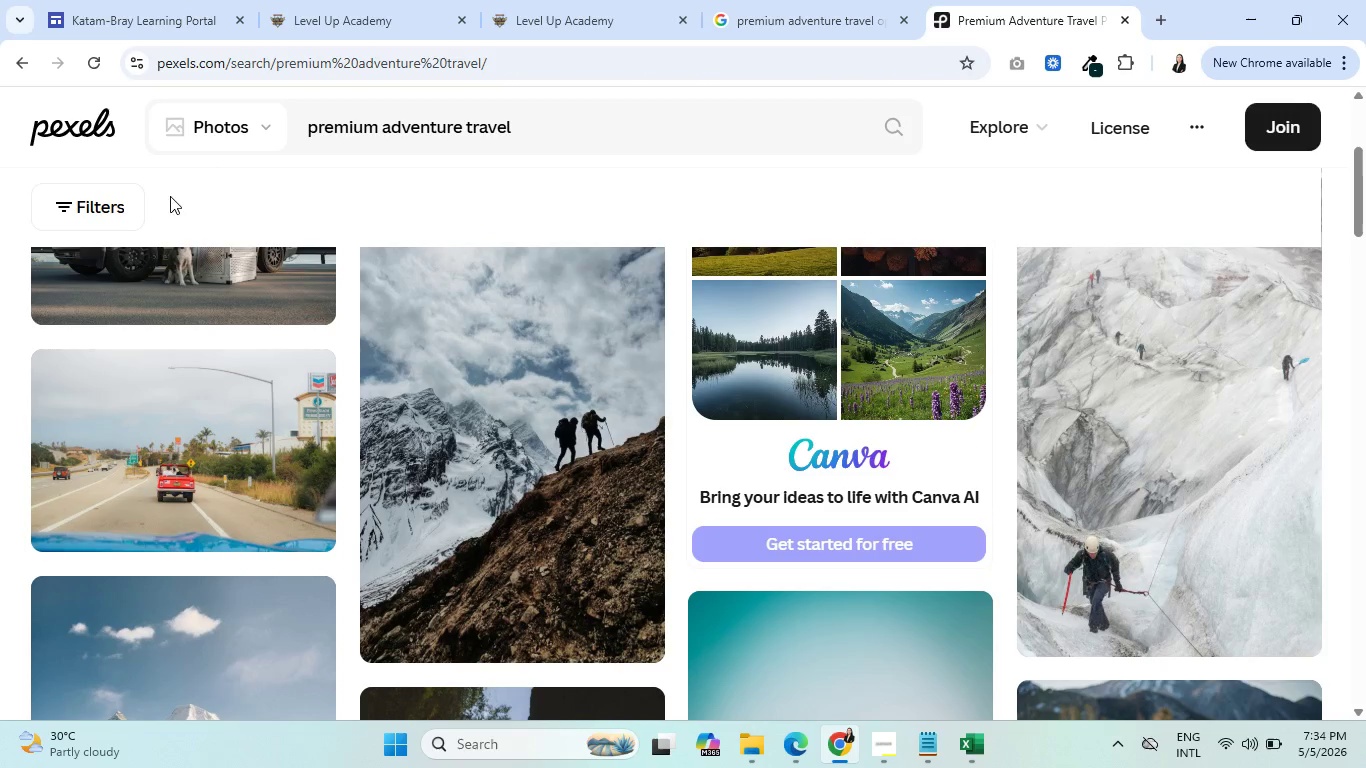 
left_click([258, 134])
 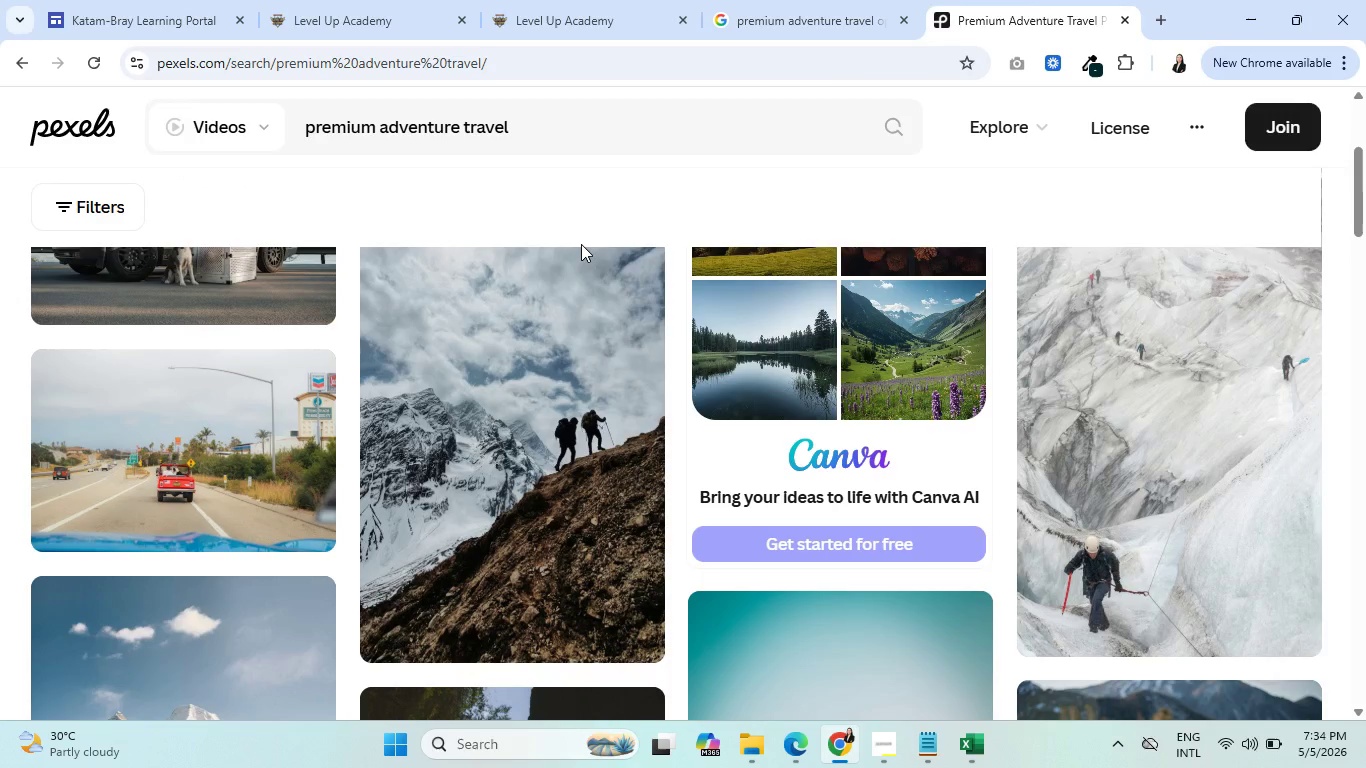 
wait(5.64)
 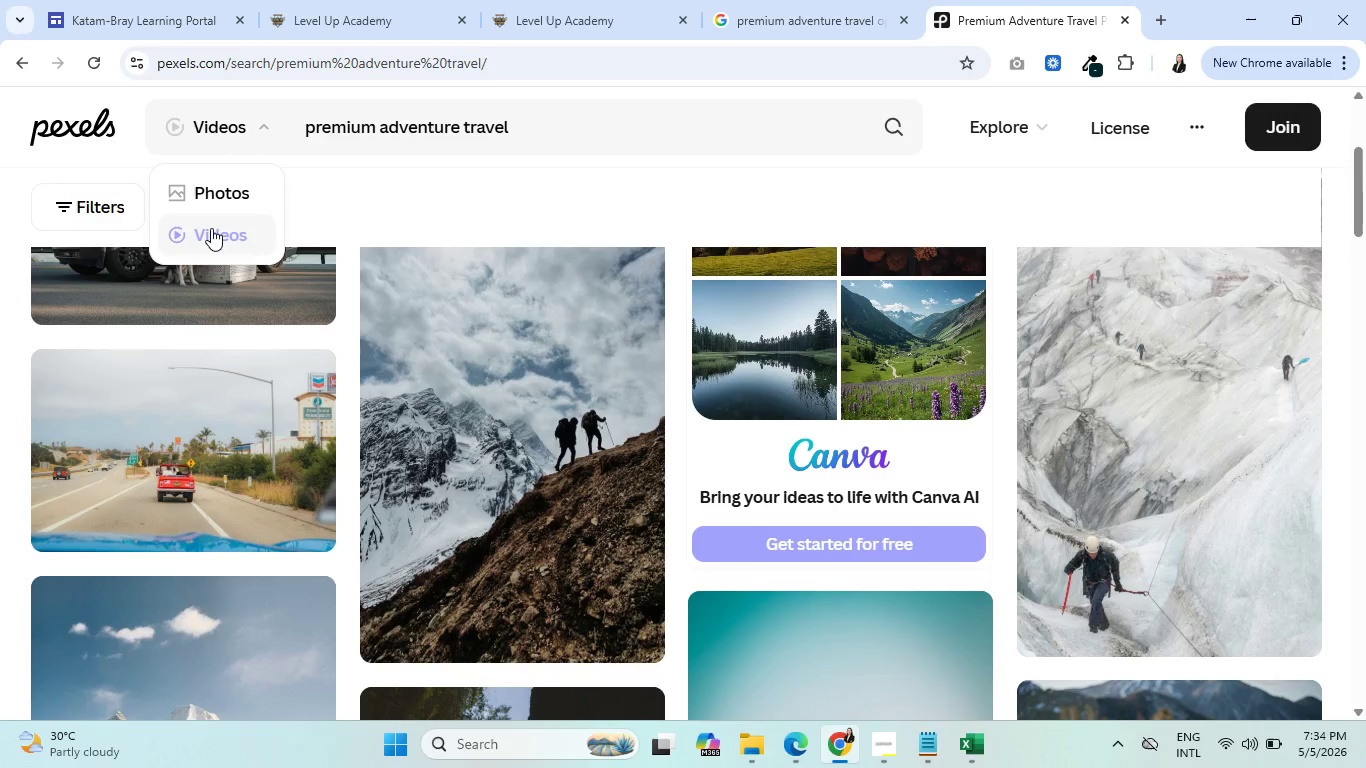 
left_click([886, 128])
 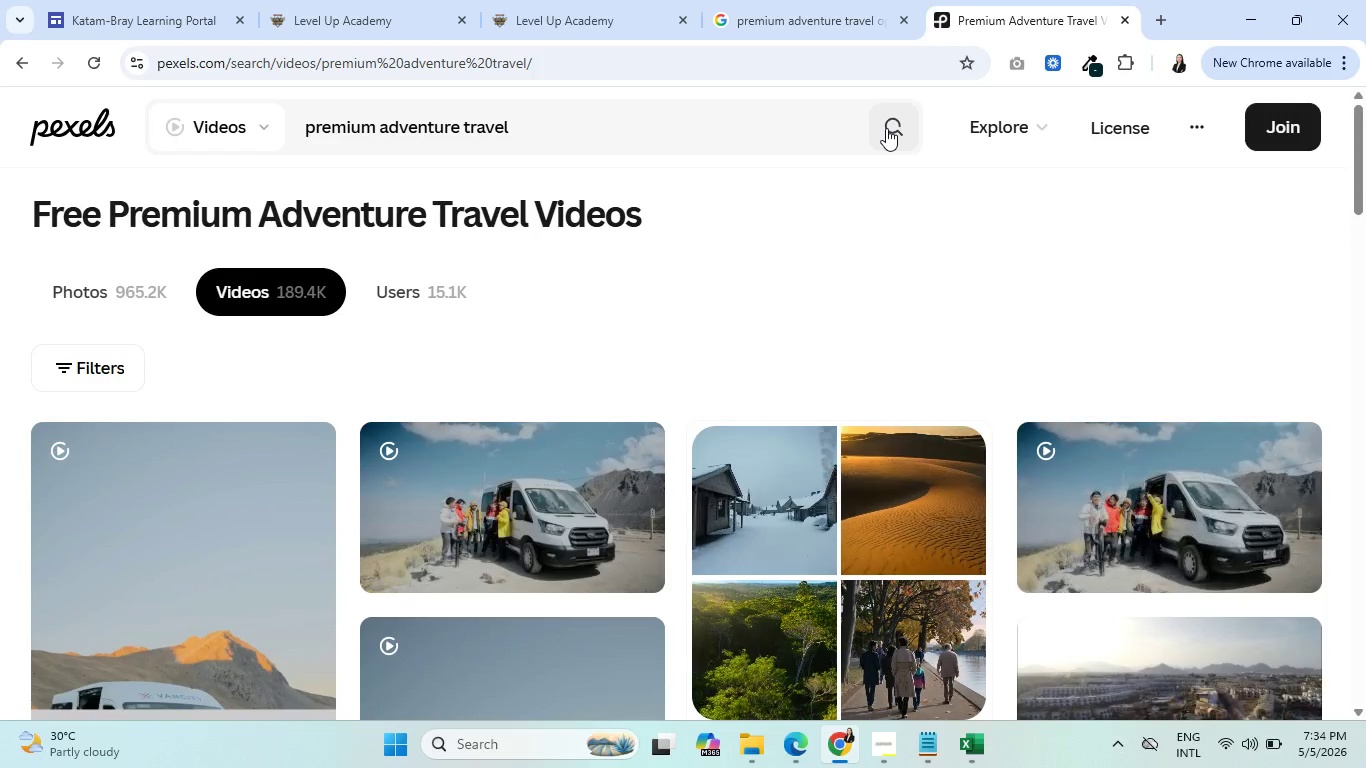 
wait(10.31)
 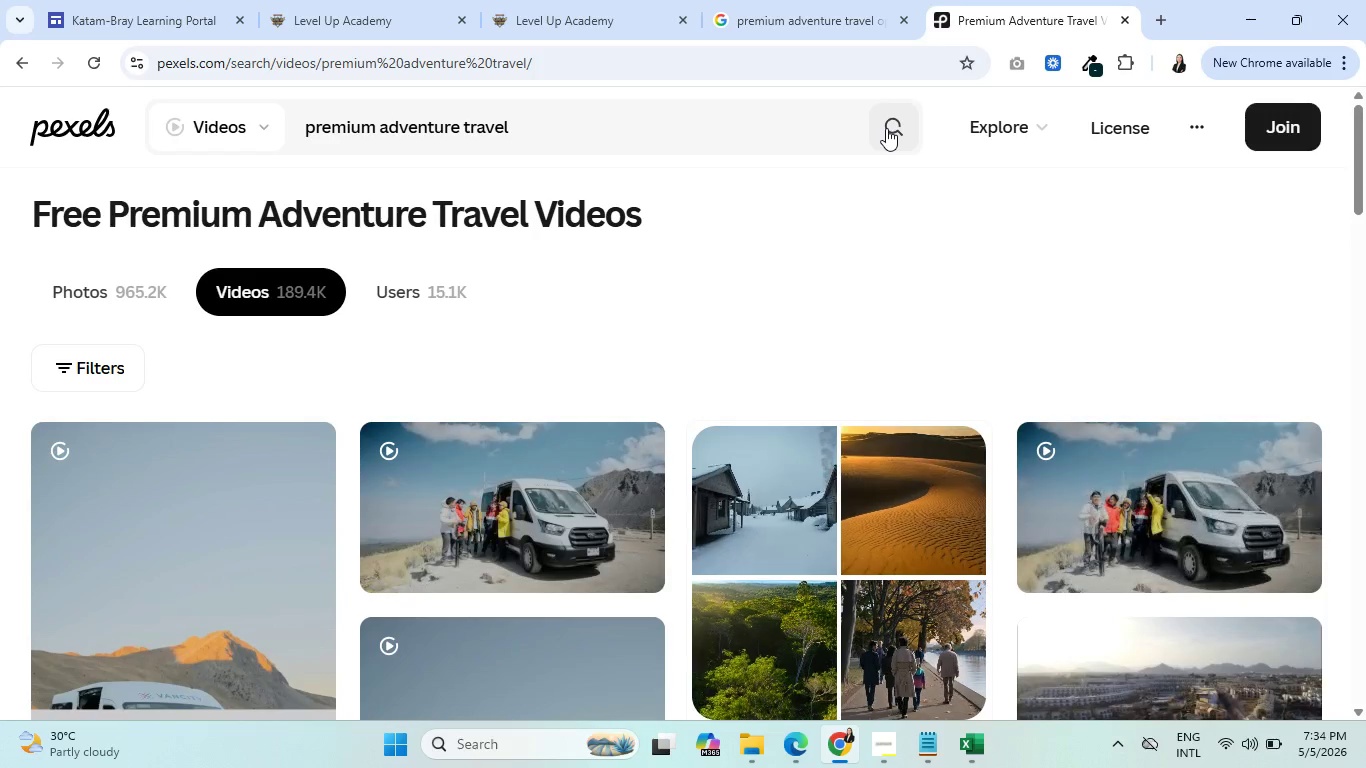 
scroll: coordinate [481, 478], scroll_direction: down, amount: 4.0
 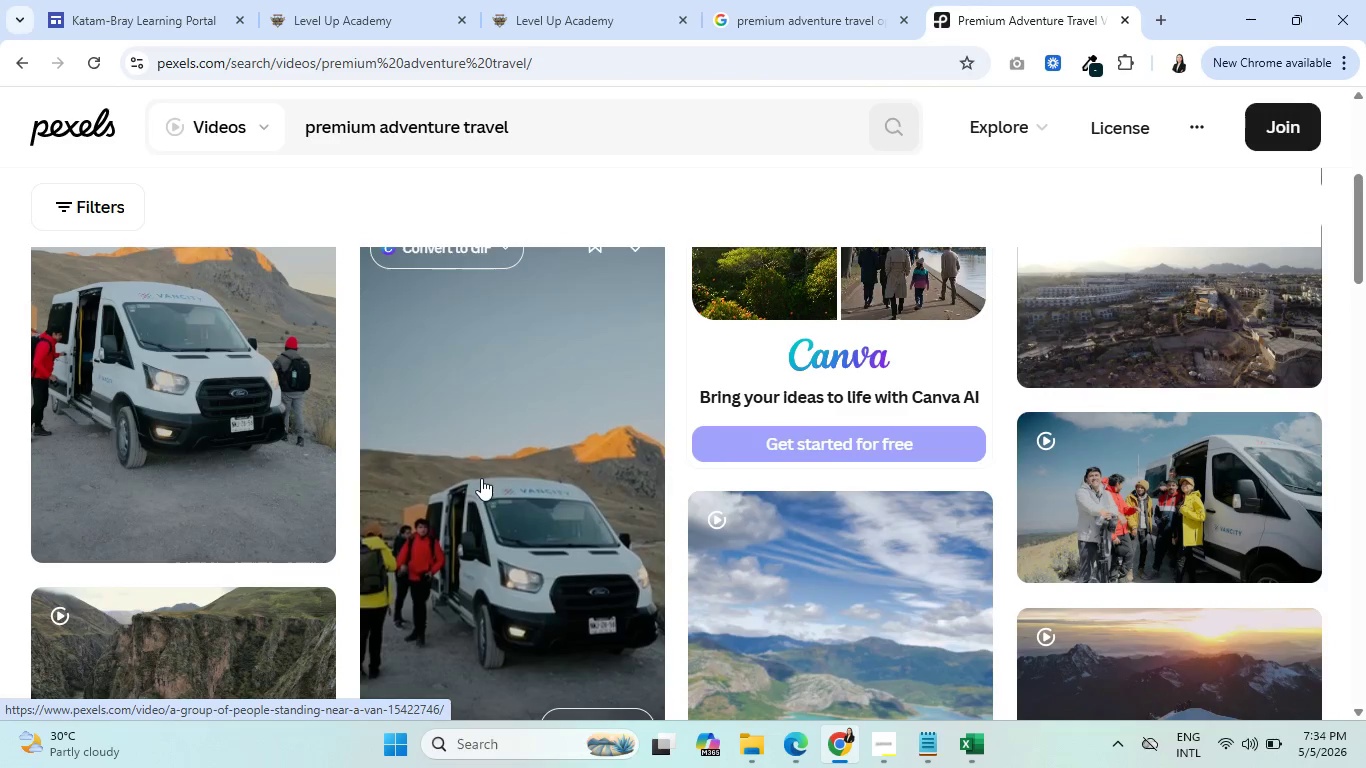 
wait(5.21)
 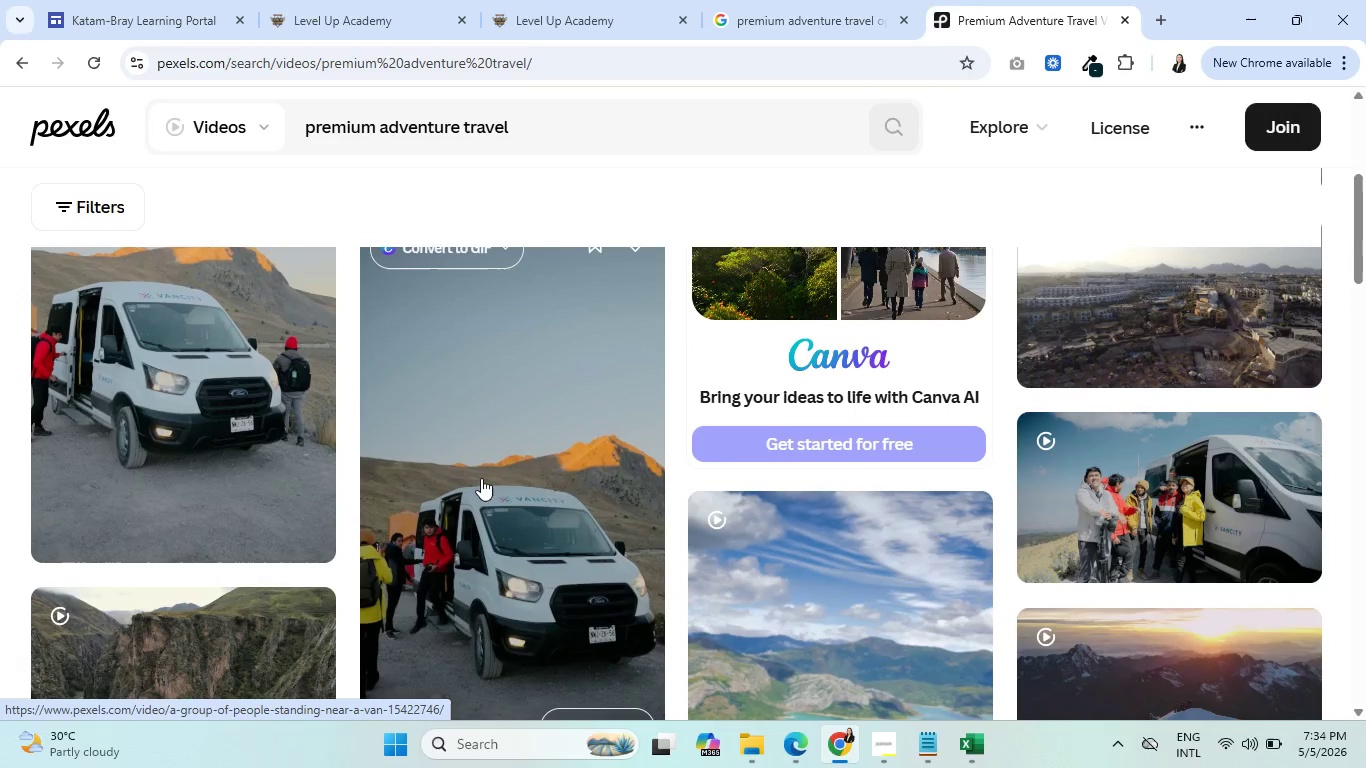 
scroll: coordinate [481, 478], scroll_direction: down, amount: 2.0
 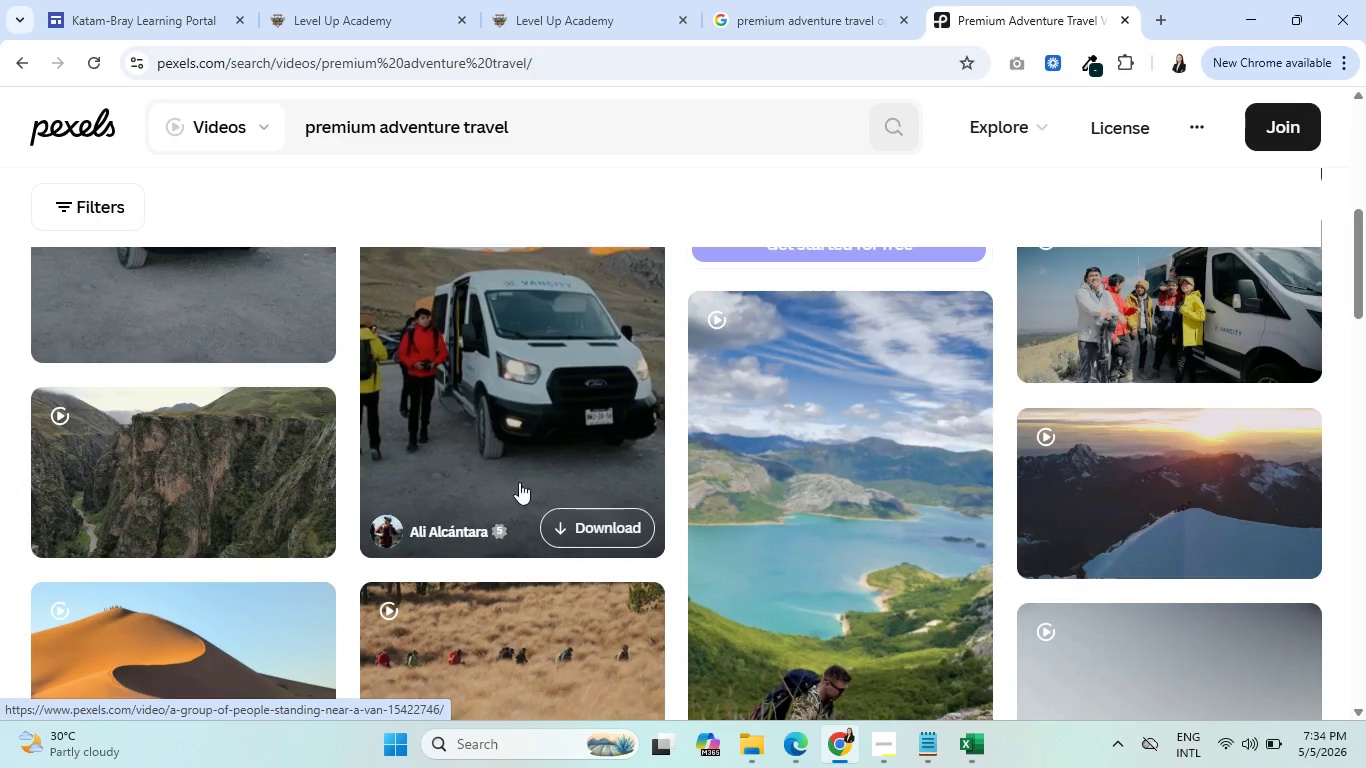 
mouse_move([760, 481])
 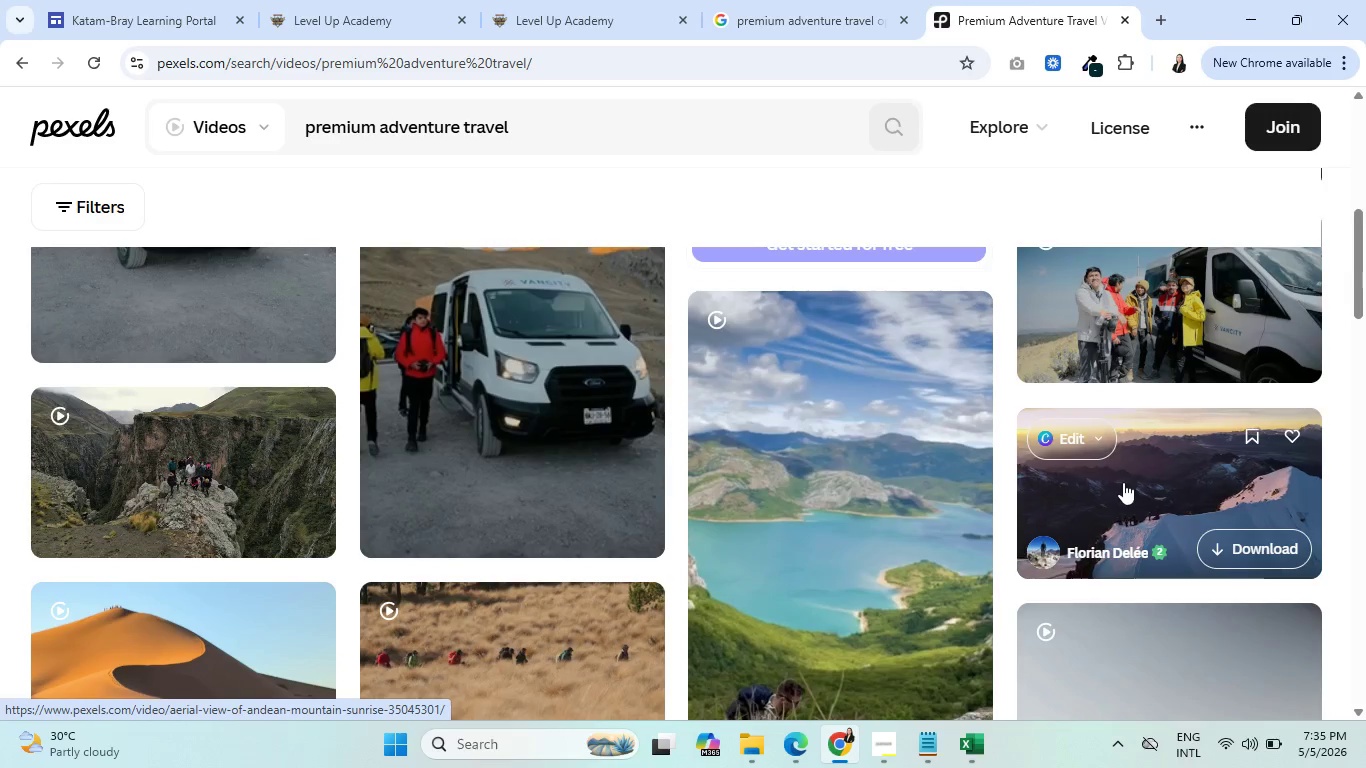 
wait(31.51)
 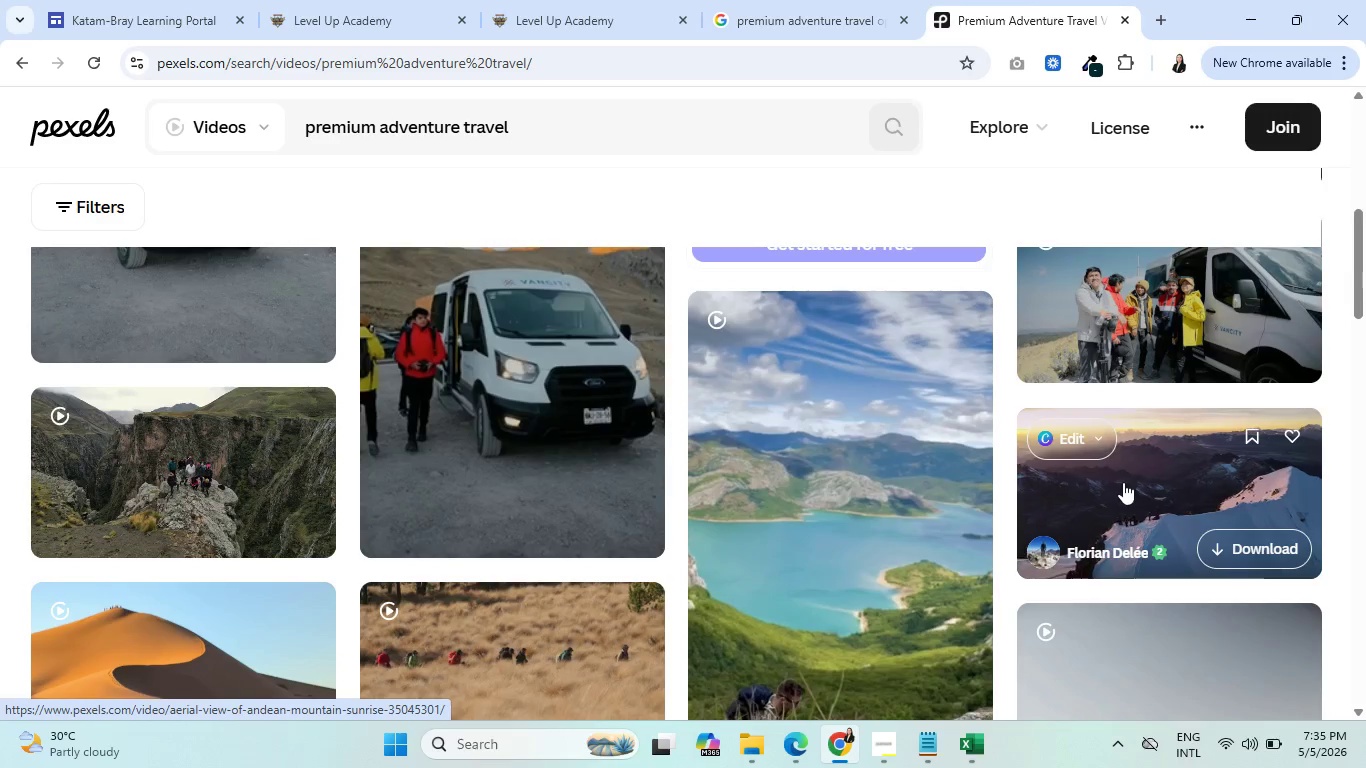 
left_click([177, 461])
 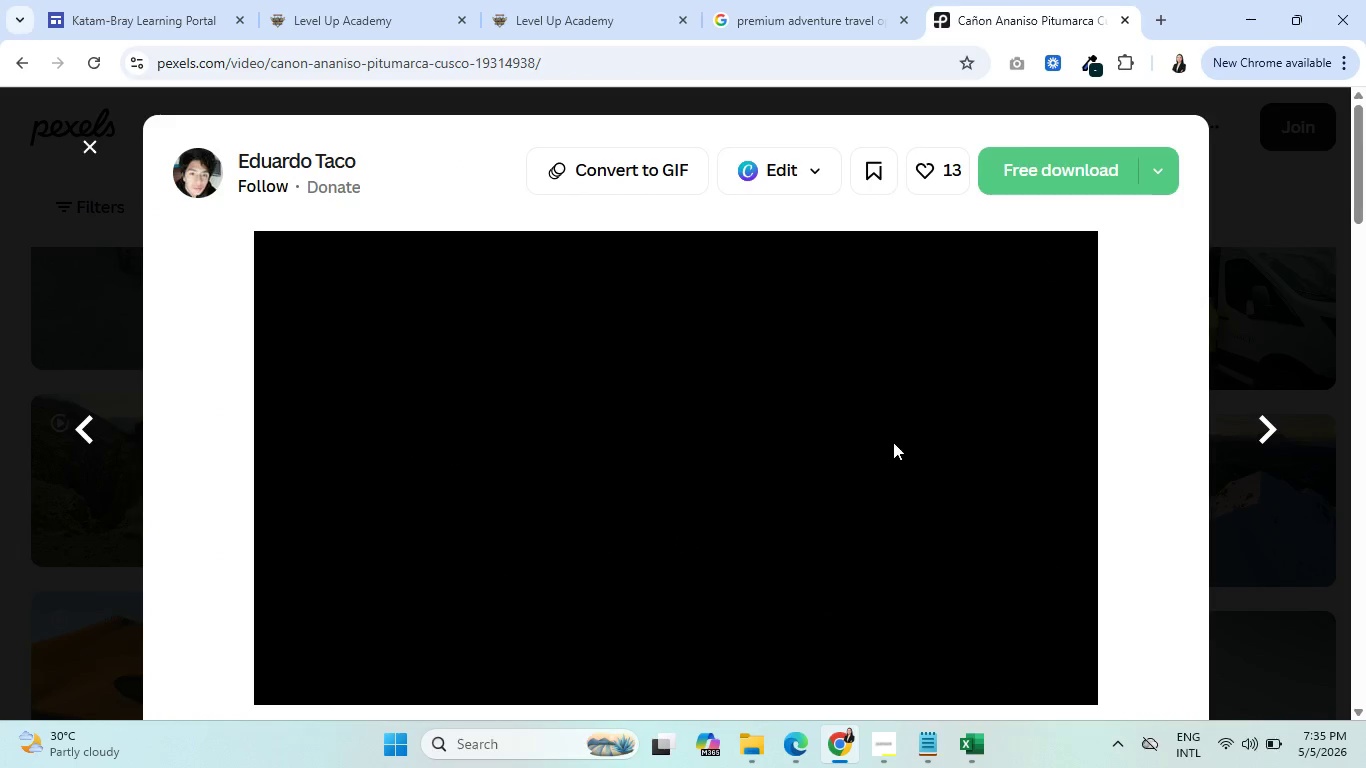 
scroll: coordinate [893, 442], scroll_direction: down, amount: 1.0
 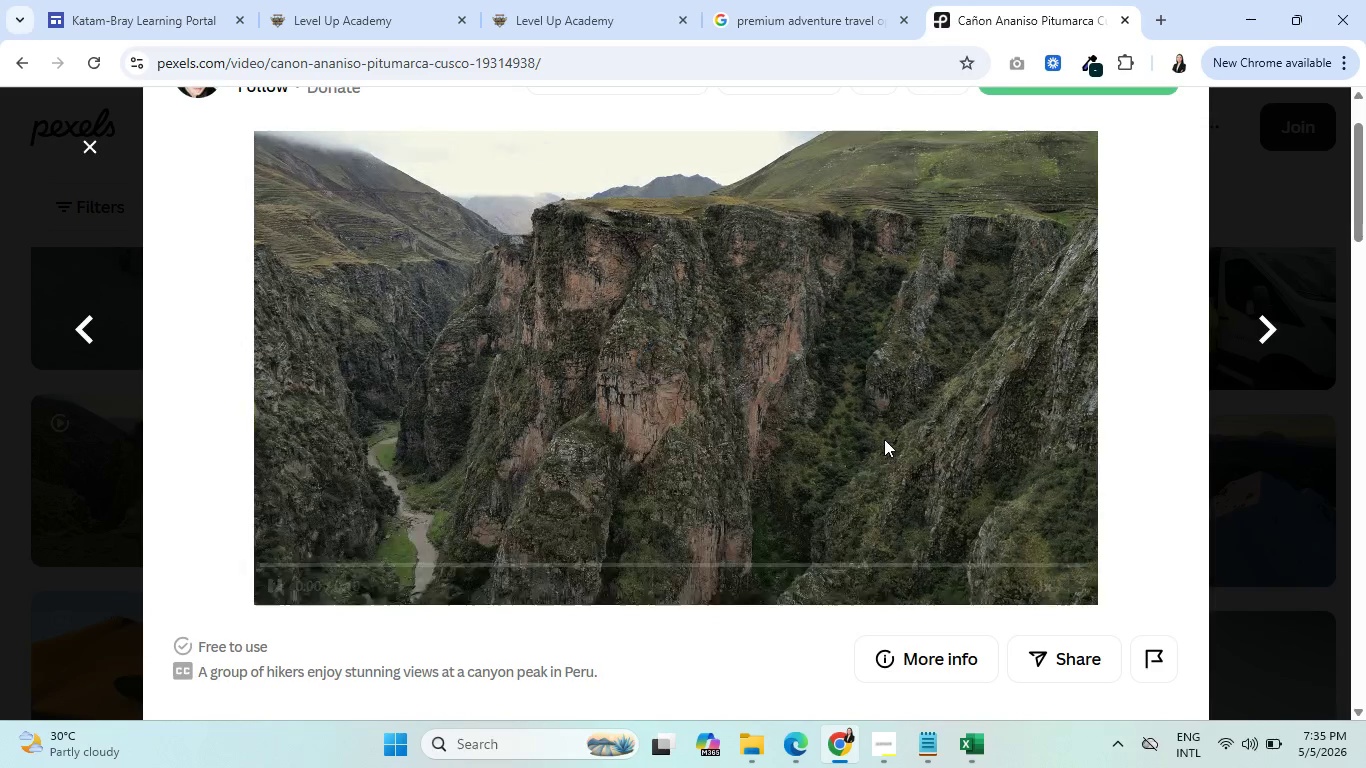 
wait(20.72)
 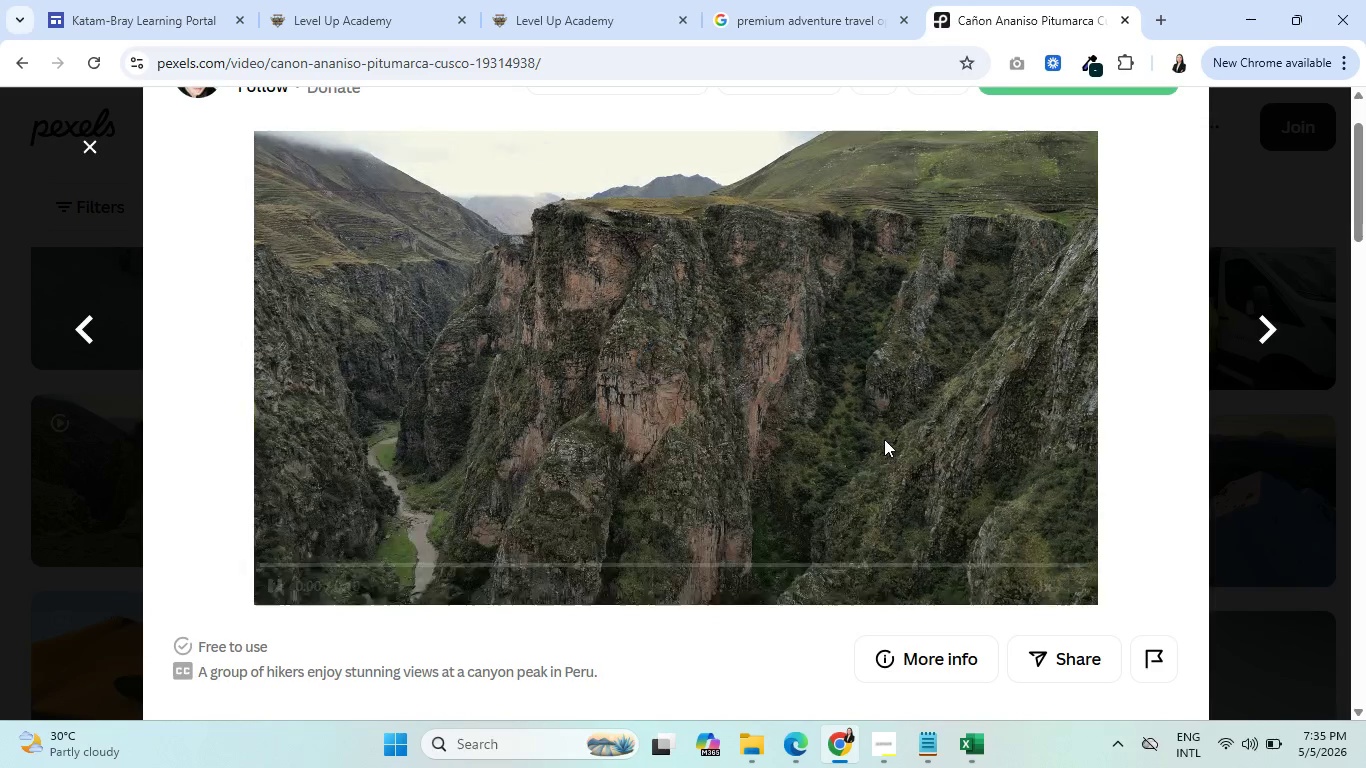 
scroll: coordinate [1244, 257], scroll_direction: up, amount: 4.0
 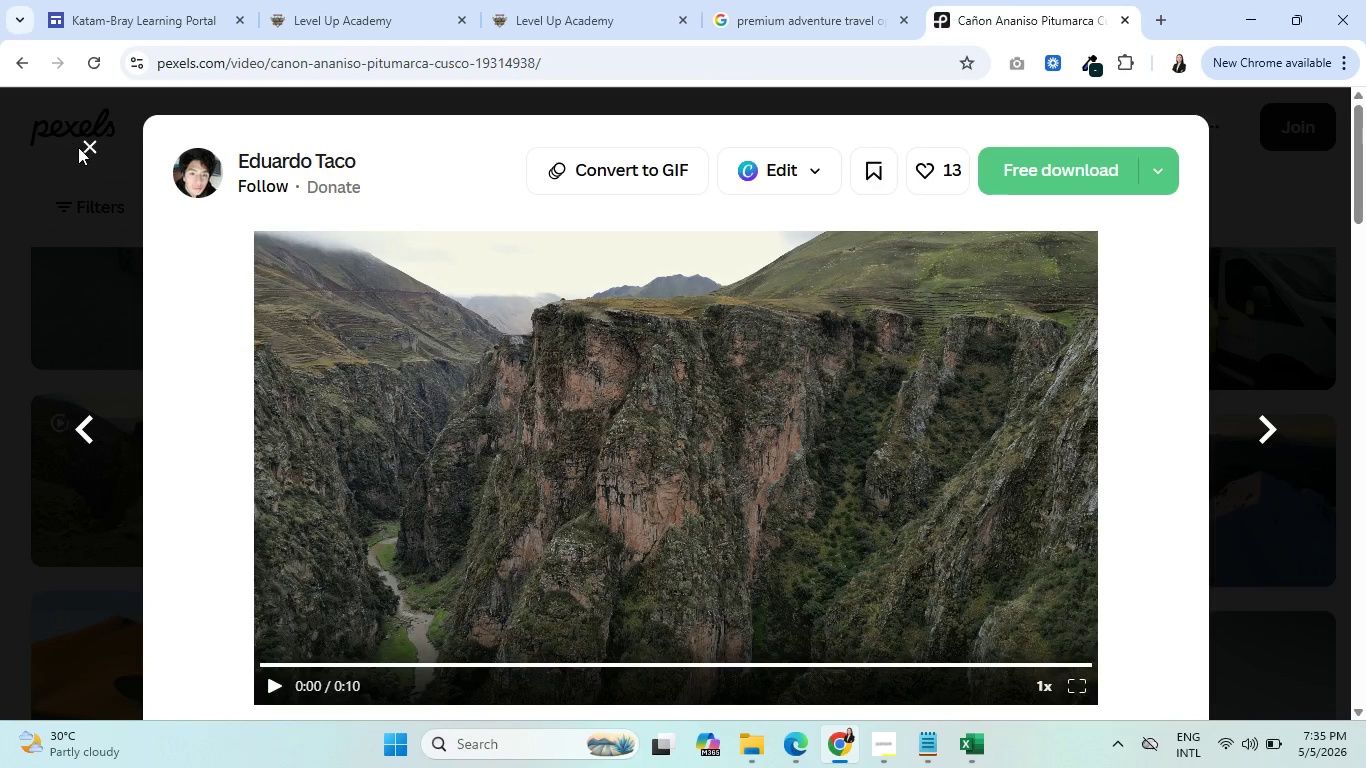 
left_click([84, 147])
 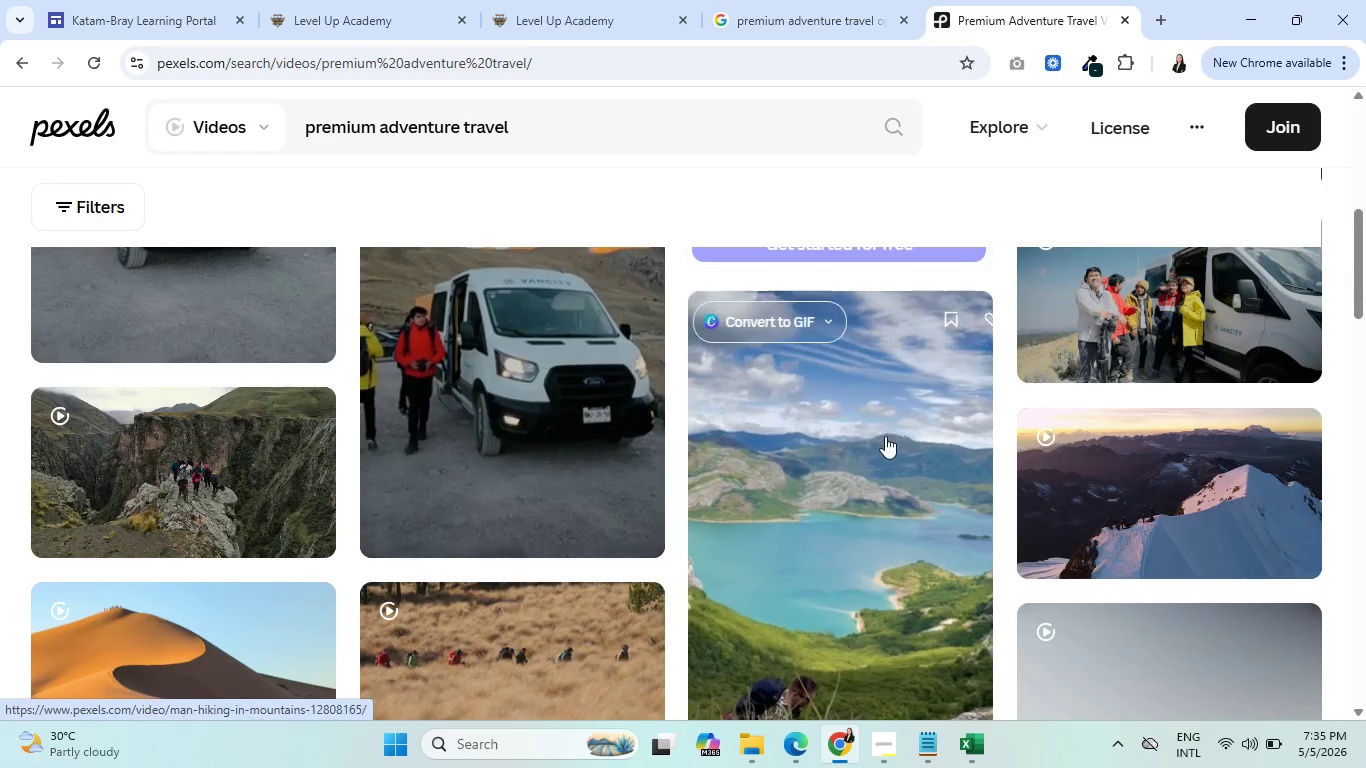 
scroll: coordinate [481, 465], scroll_direction: down, amount: 3.0
 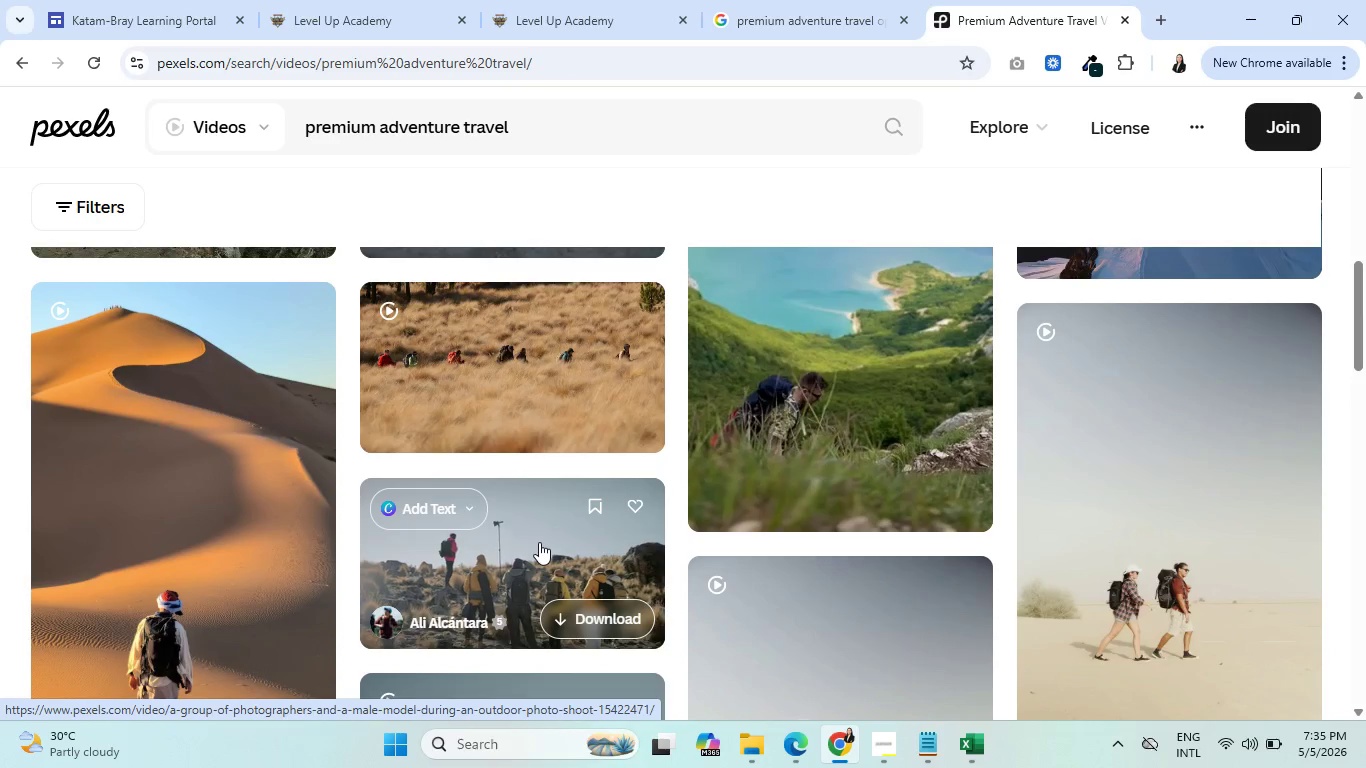 
wait(6.85)
 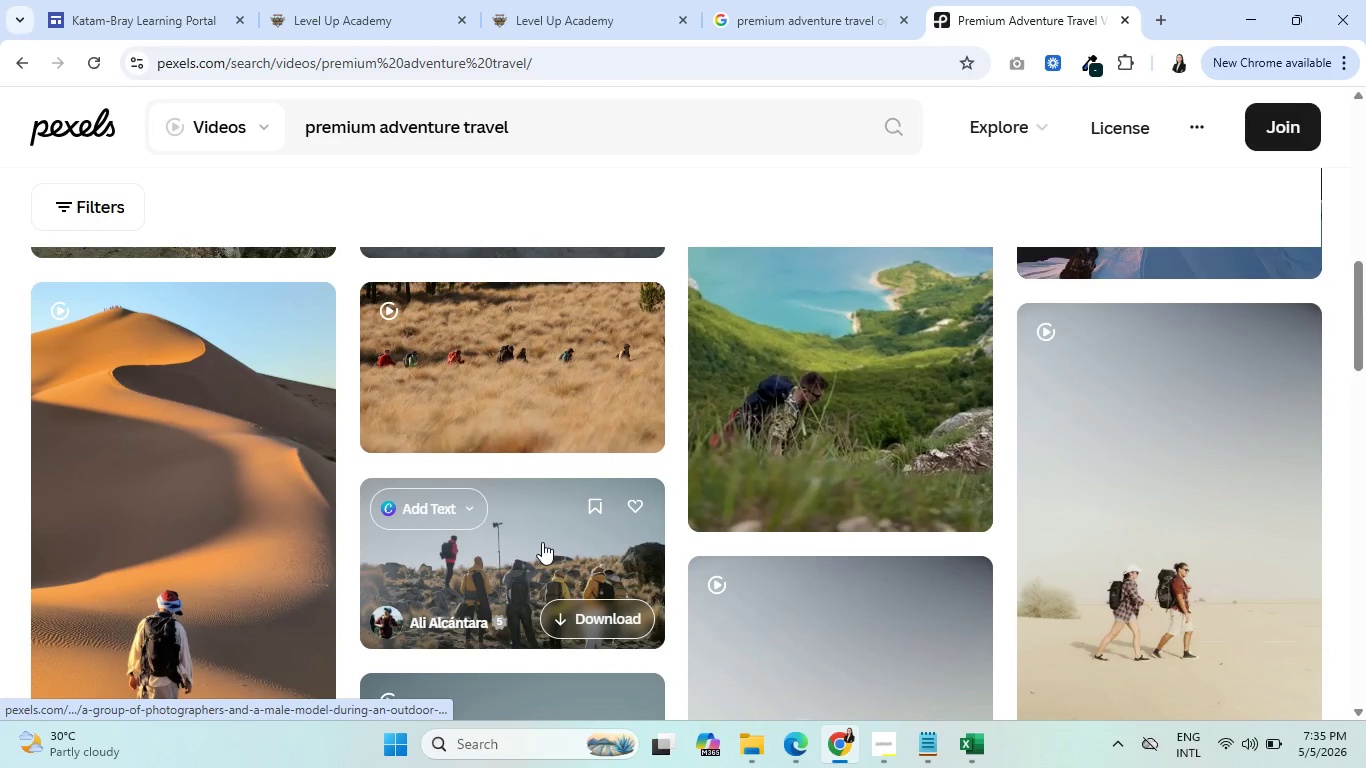 
scroll: coordinate [539, 542], scroll_direction: down, amount: 2.0
 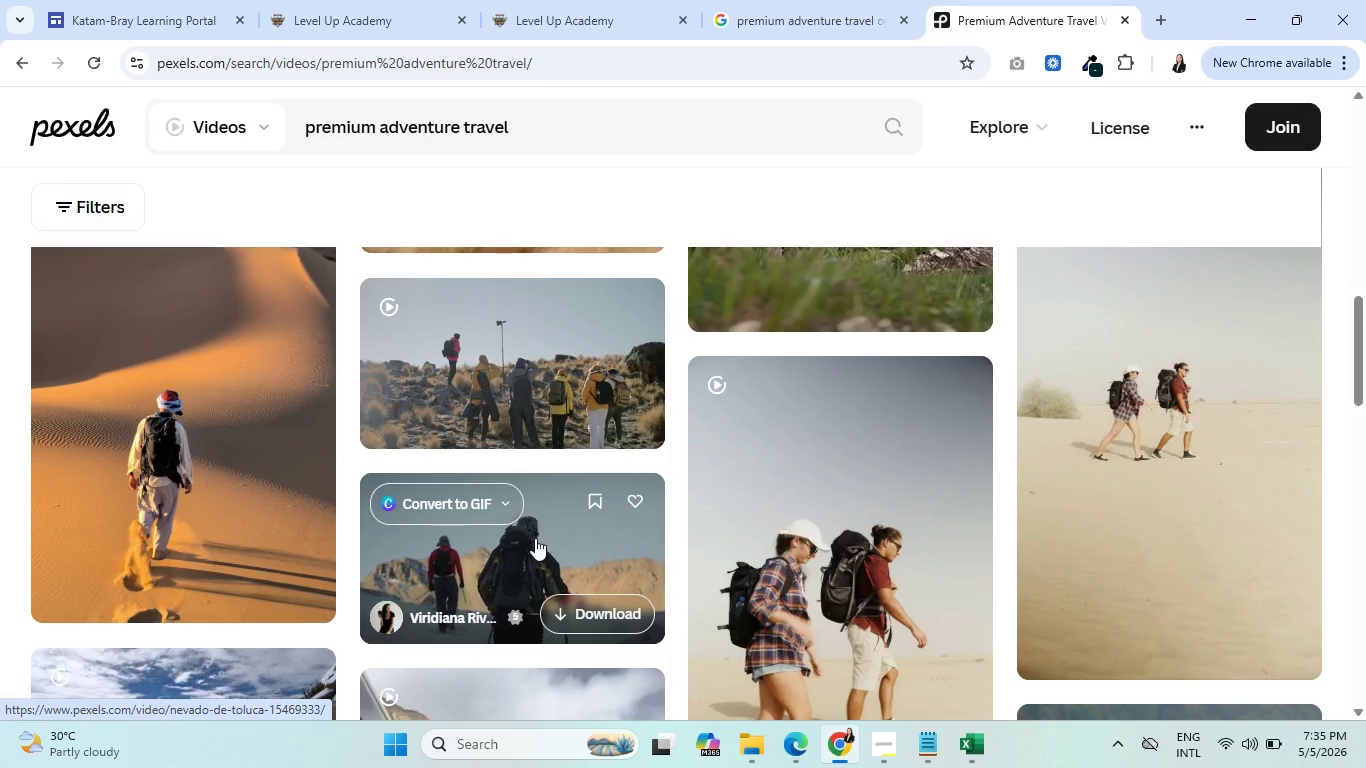 
wait(6.89)
 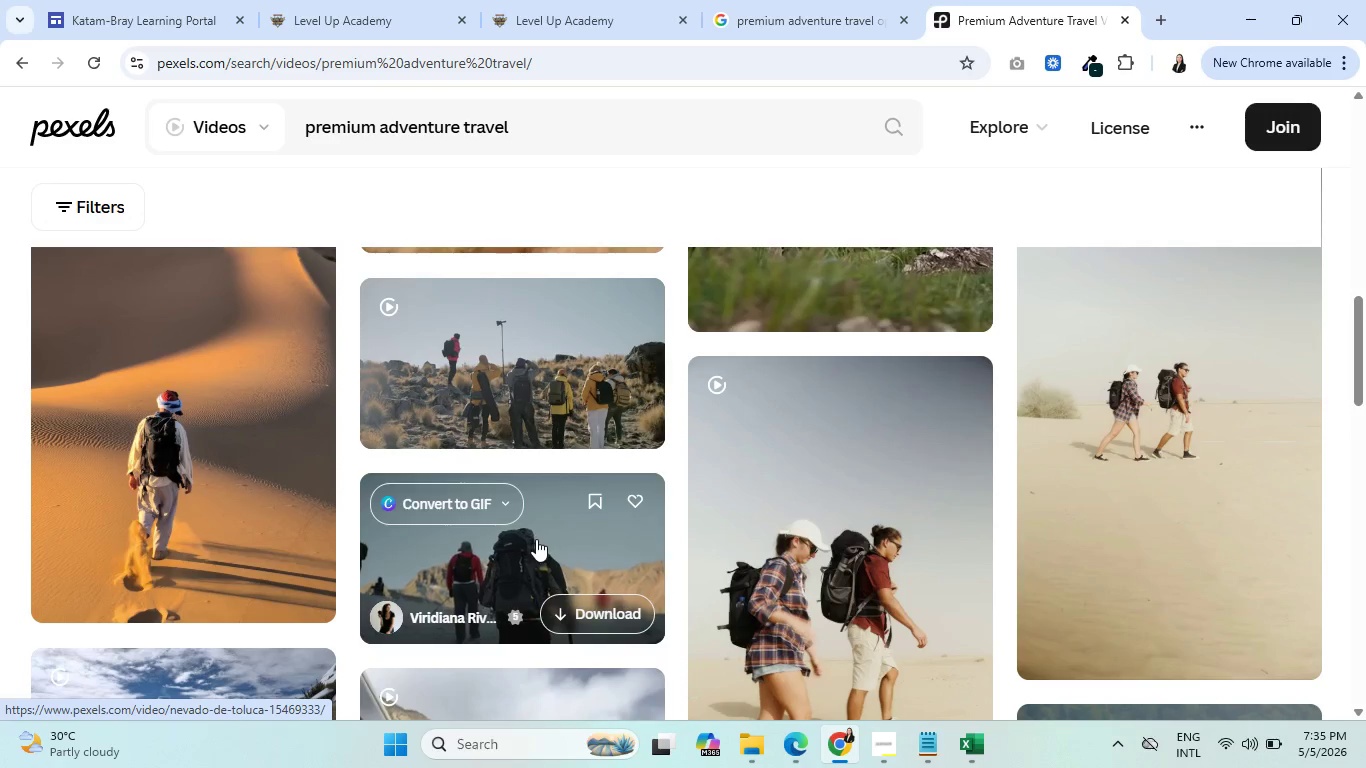 
scroll: coordinate [535, 538], scroll_direction: down, amount: 3.0
 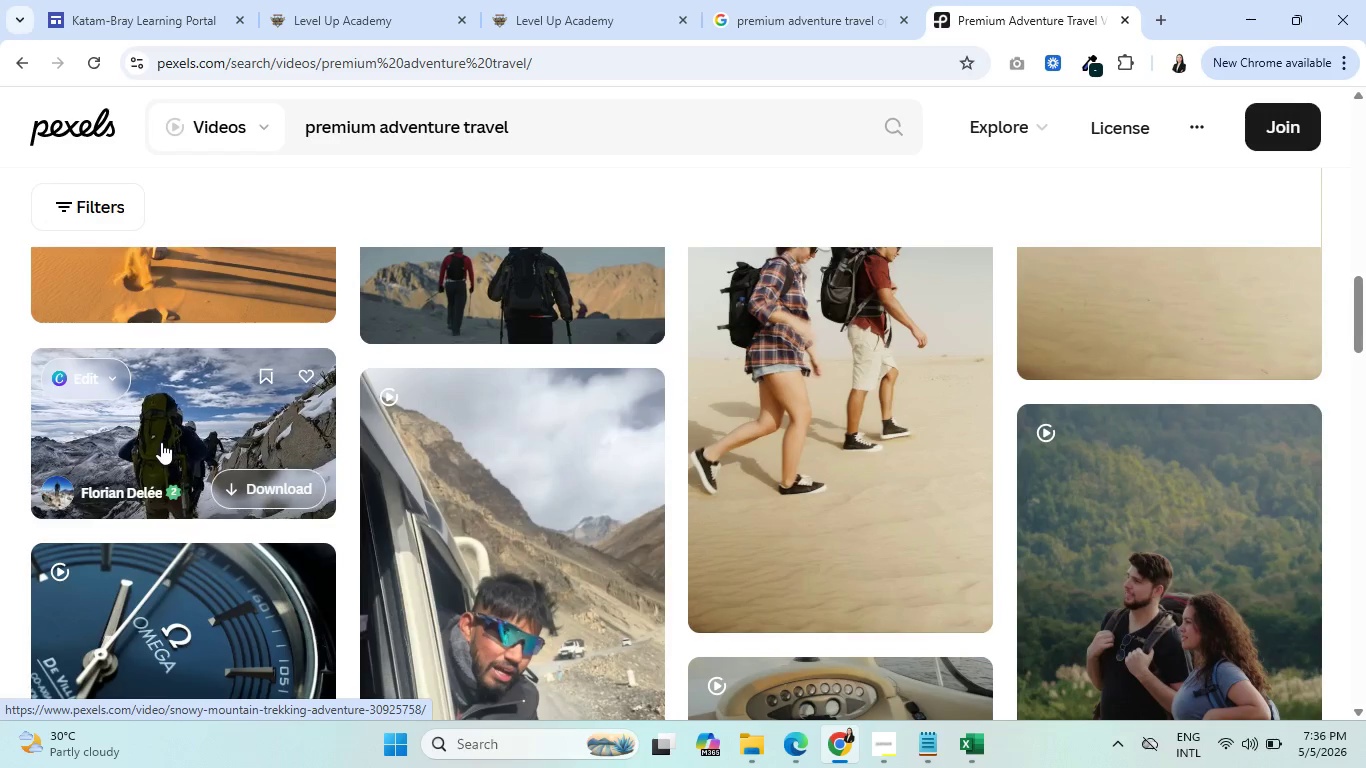 
wait(6.05)
 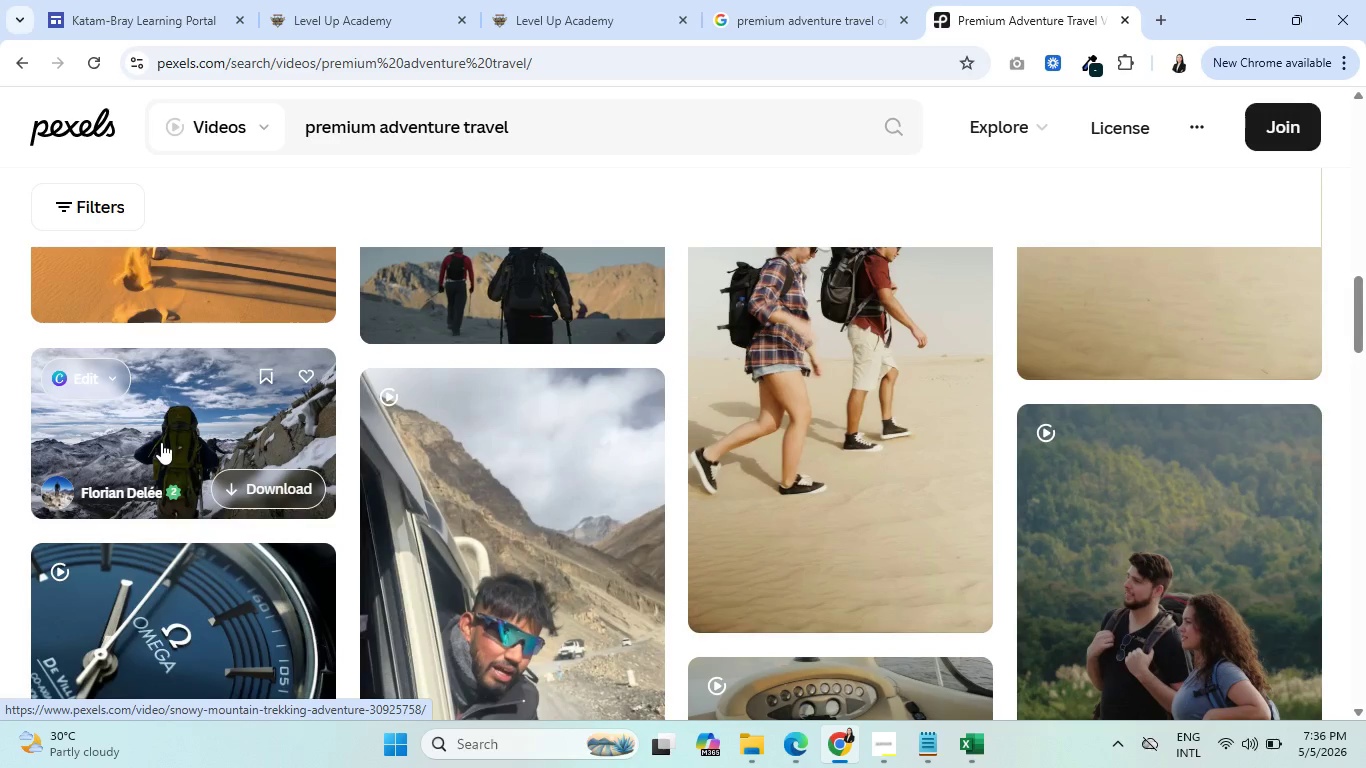 
scroll: coordinate [167, 443], scroll_direction: down, amount: 6.0
 